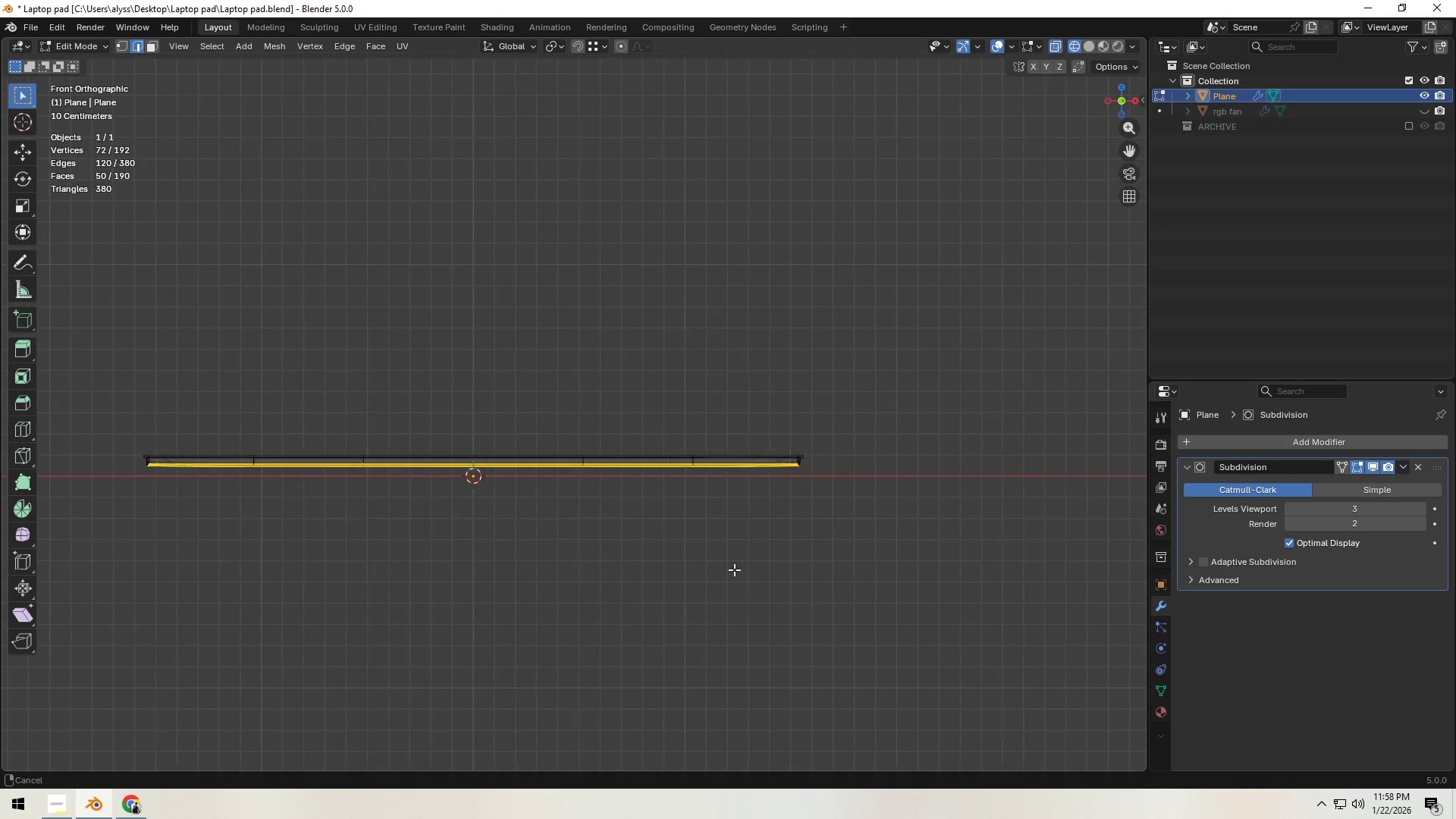 
hold_key(key=ShiftLeft, duration=0.36)
 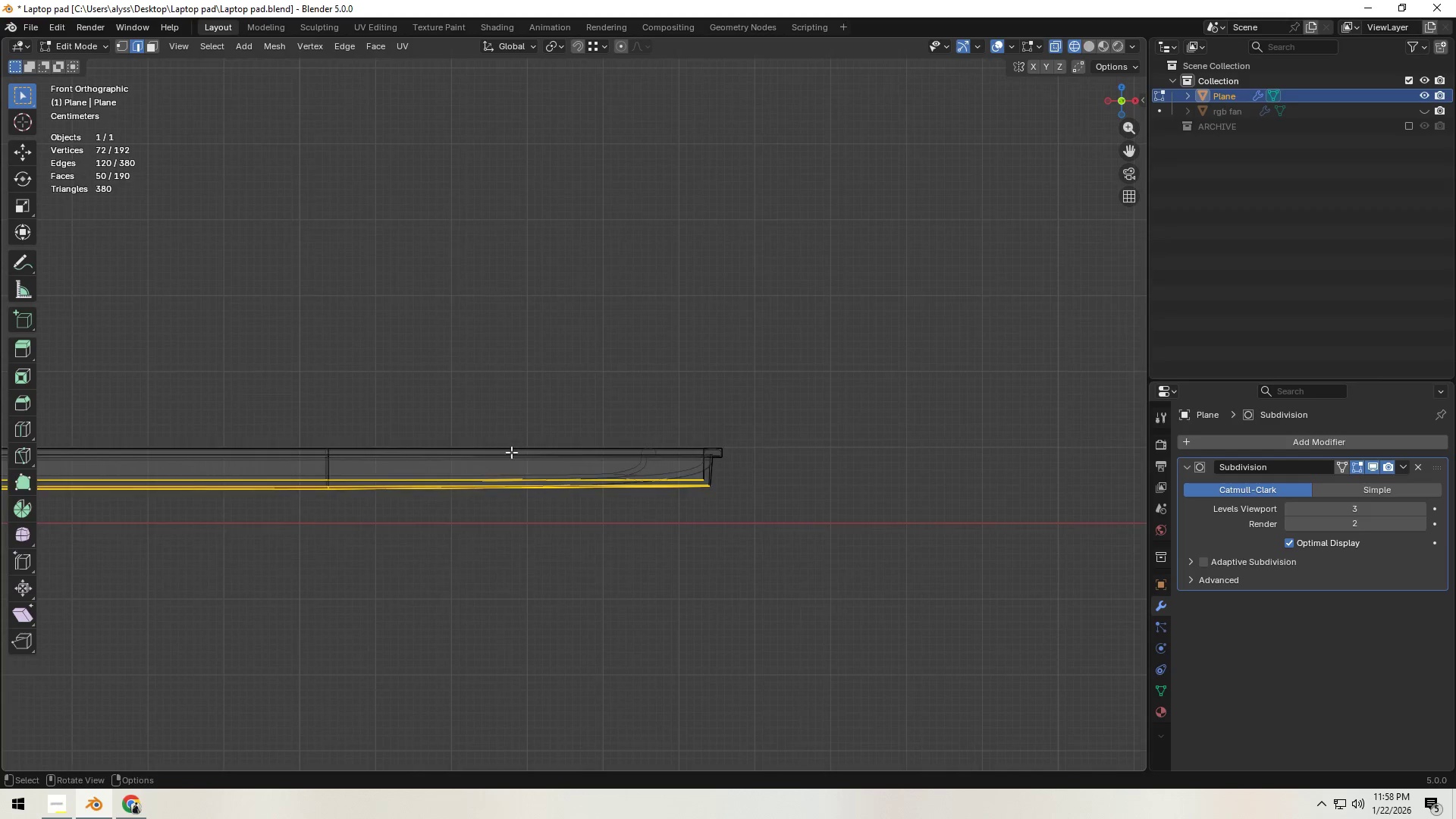 
scroll: coordinate [623, 553], scroll_direction: up, amount: 7.0
 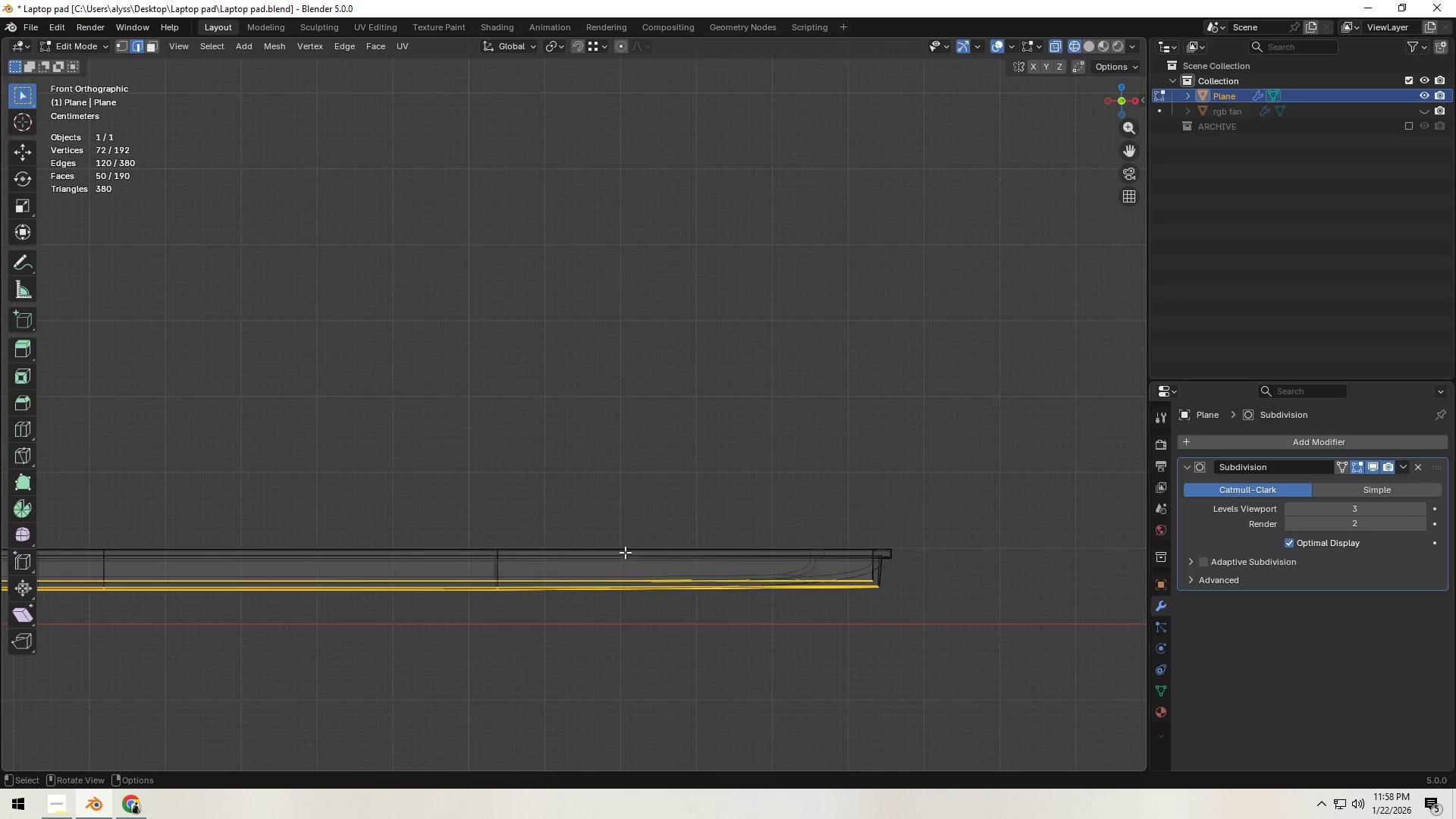 
hold_key(key=ShiftLeft, duration=0.67)
 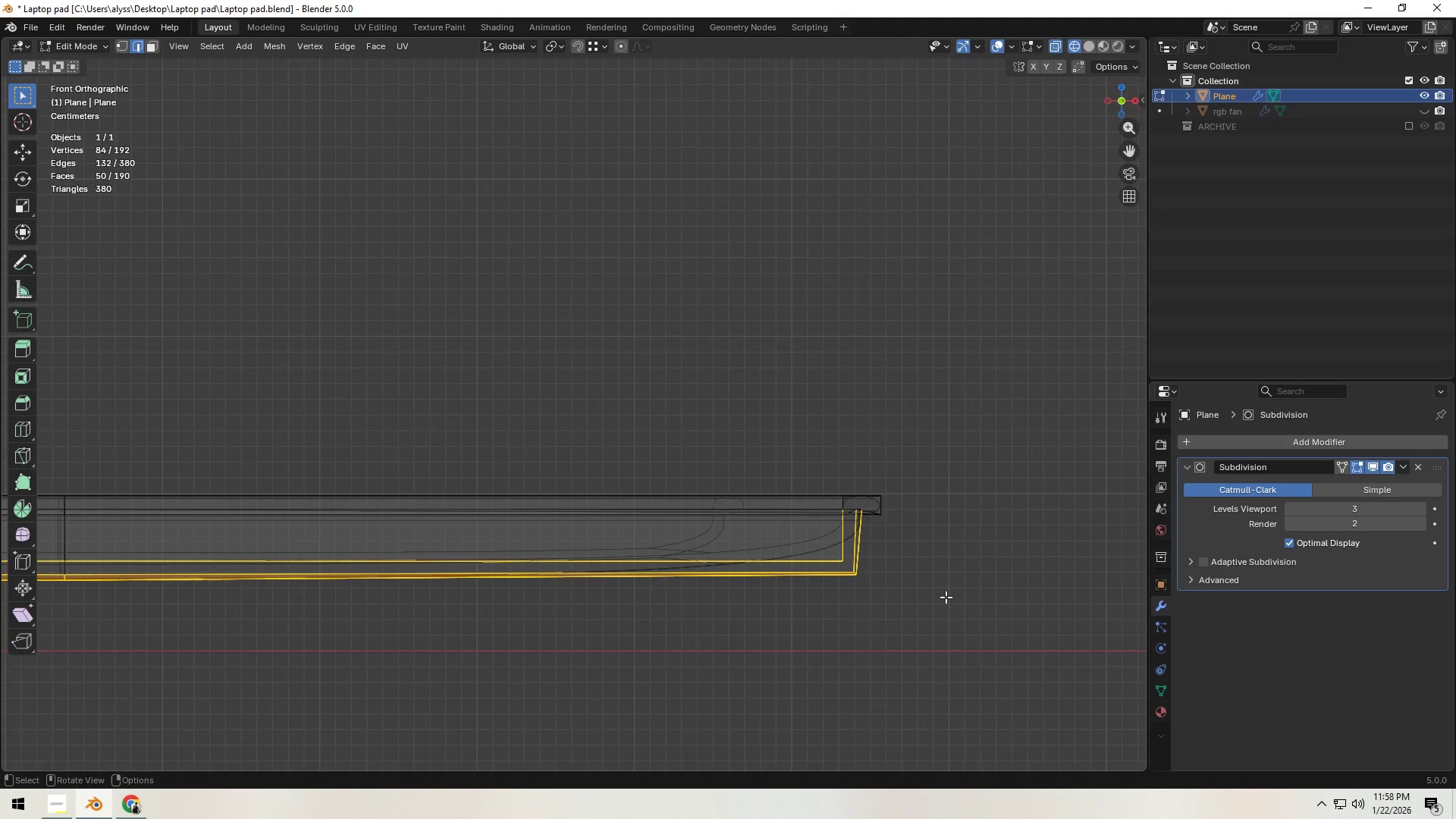 
scroll: coordinate [607, 494], scroll_direction: up, amount: 4.0
 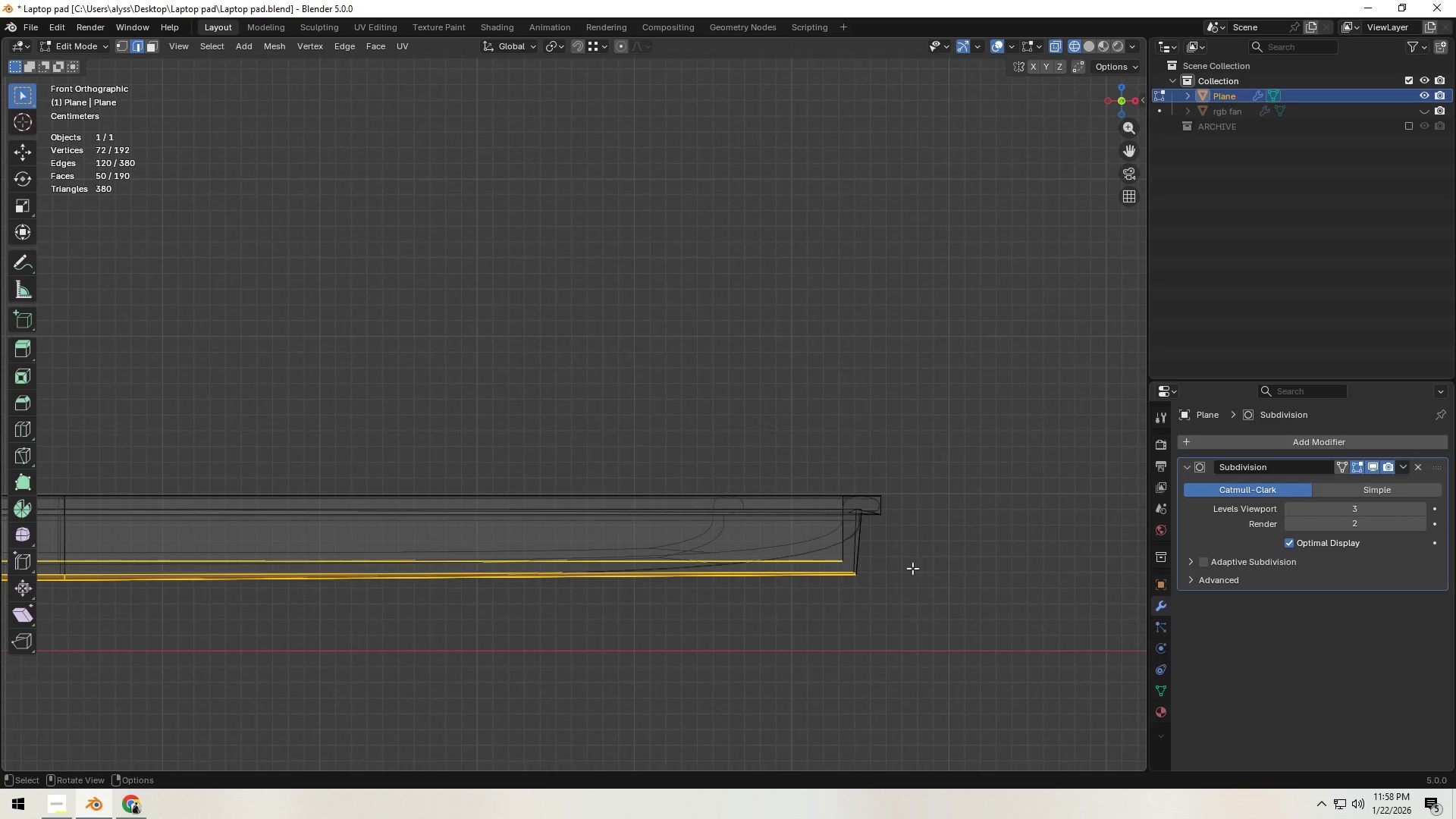 
left_click_drag(start_coordinate=[780, 544], to_coordinate=[954, 614])
 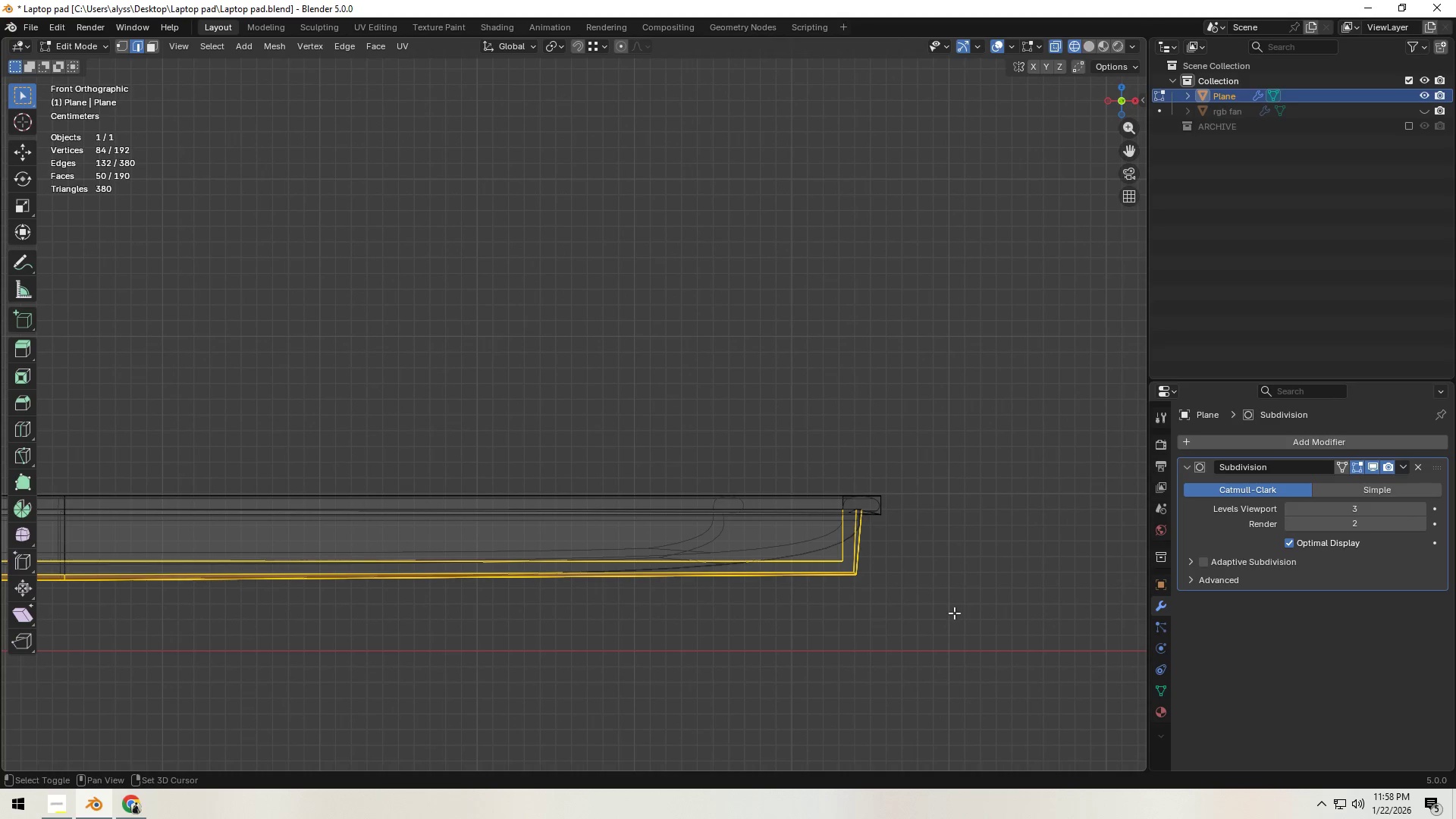 
hold_key(key=ShiftLeft, duration=19.02)
 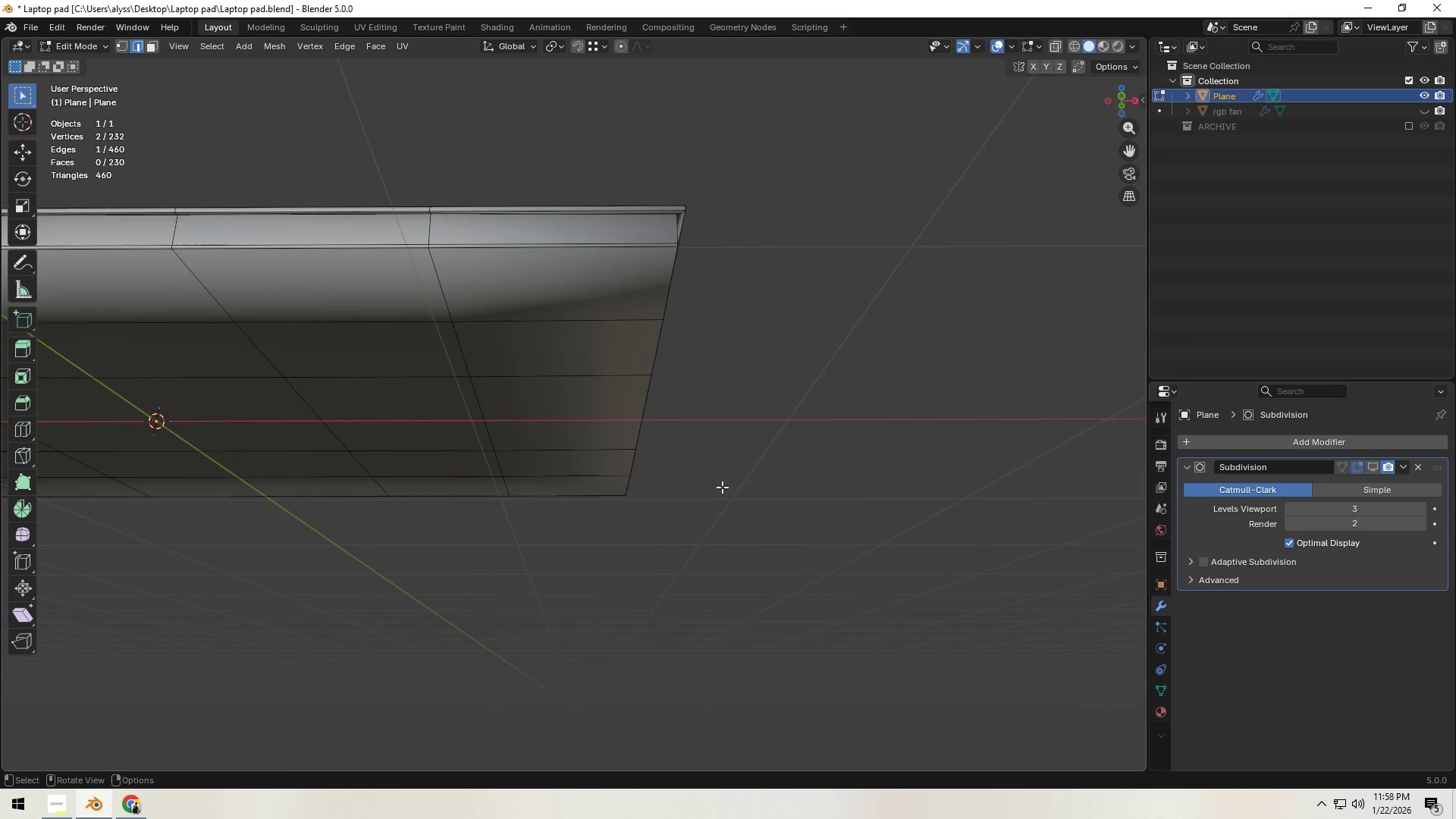 
key(Control+Z)
 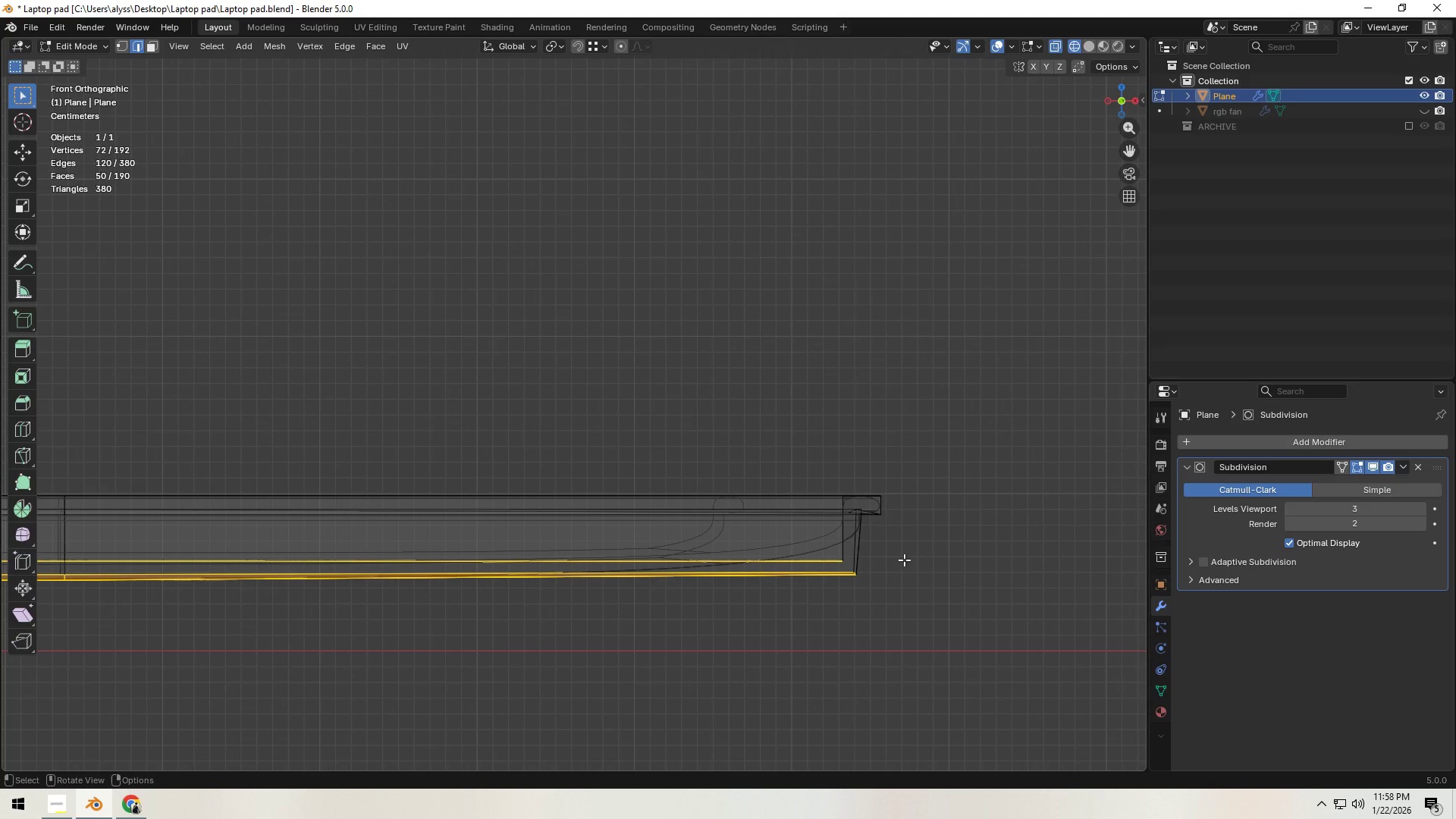 
type(gz)
 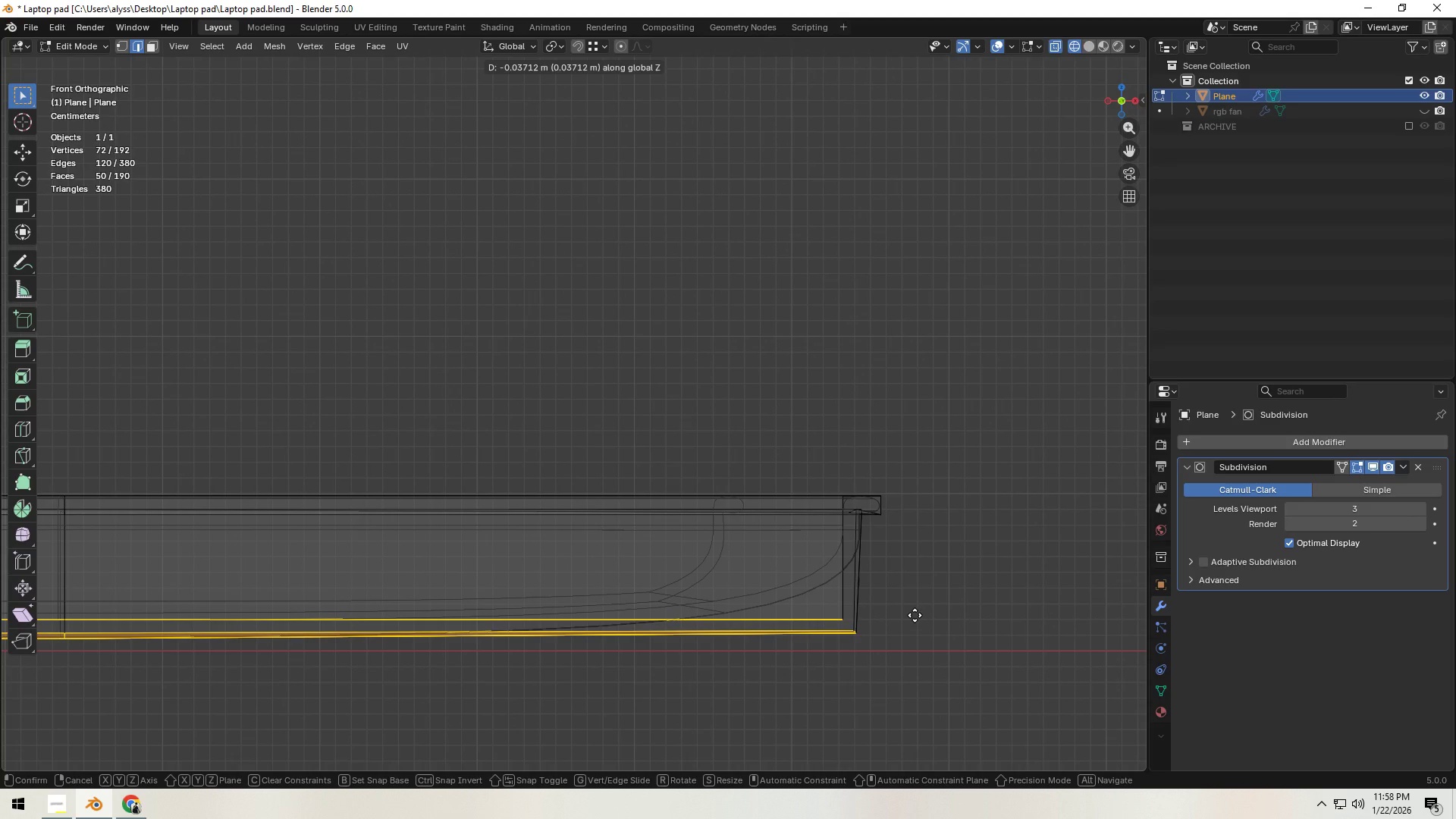 
left_click([915, 615])
 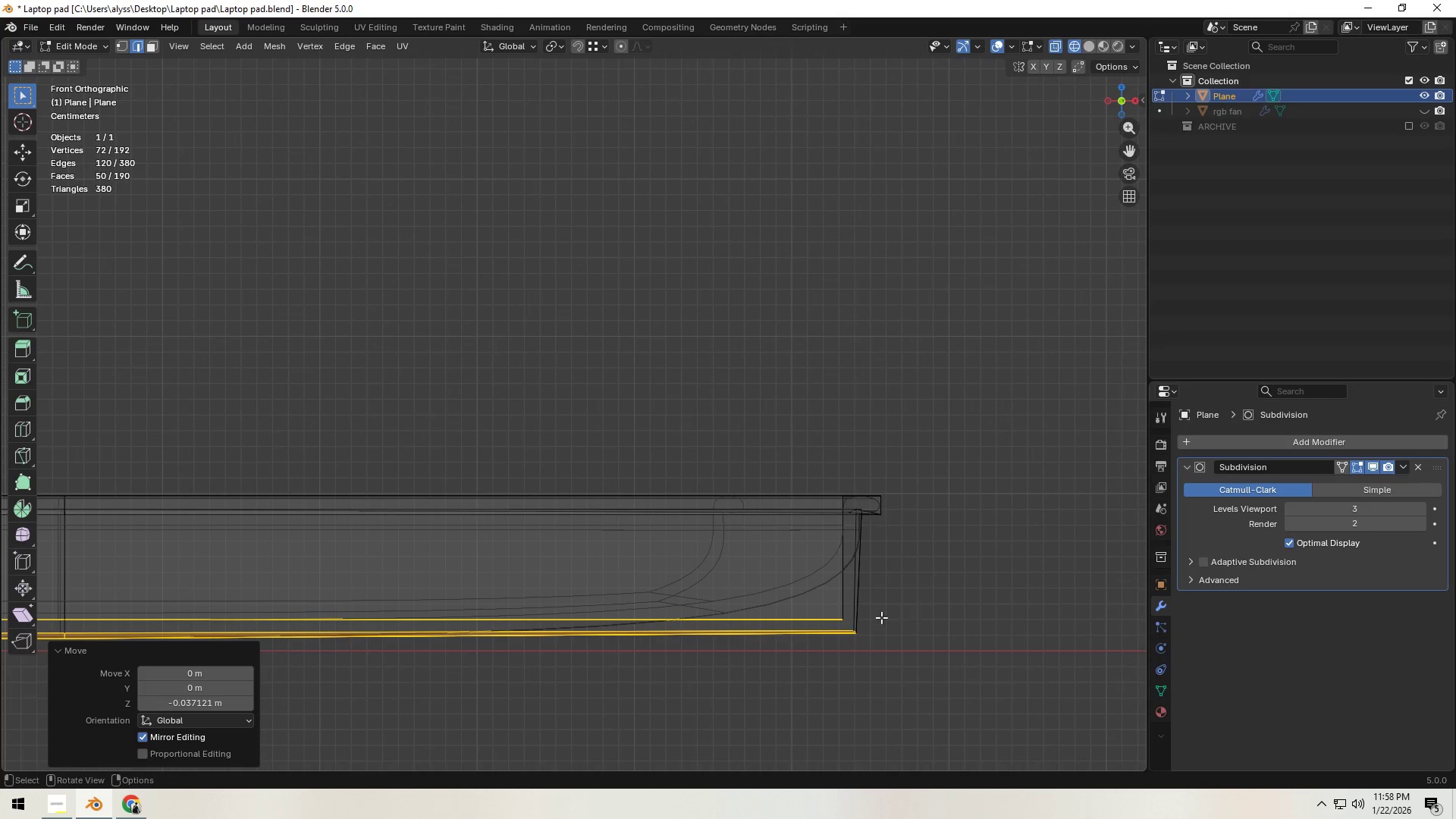 
key(Control+ControlLeft)
 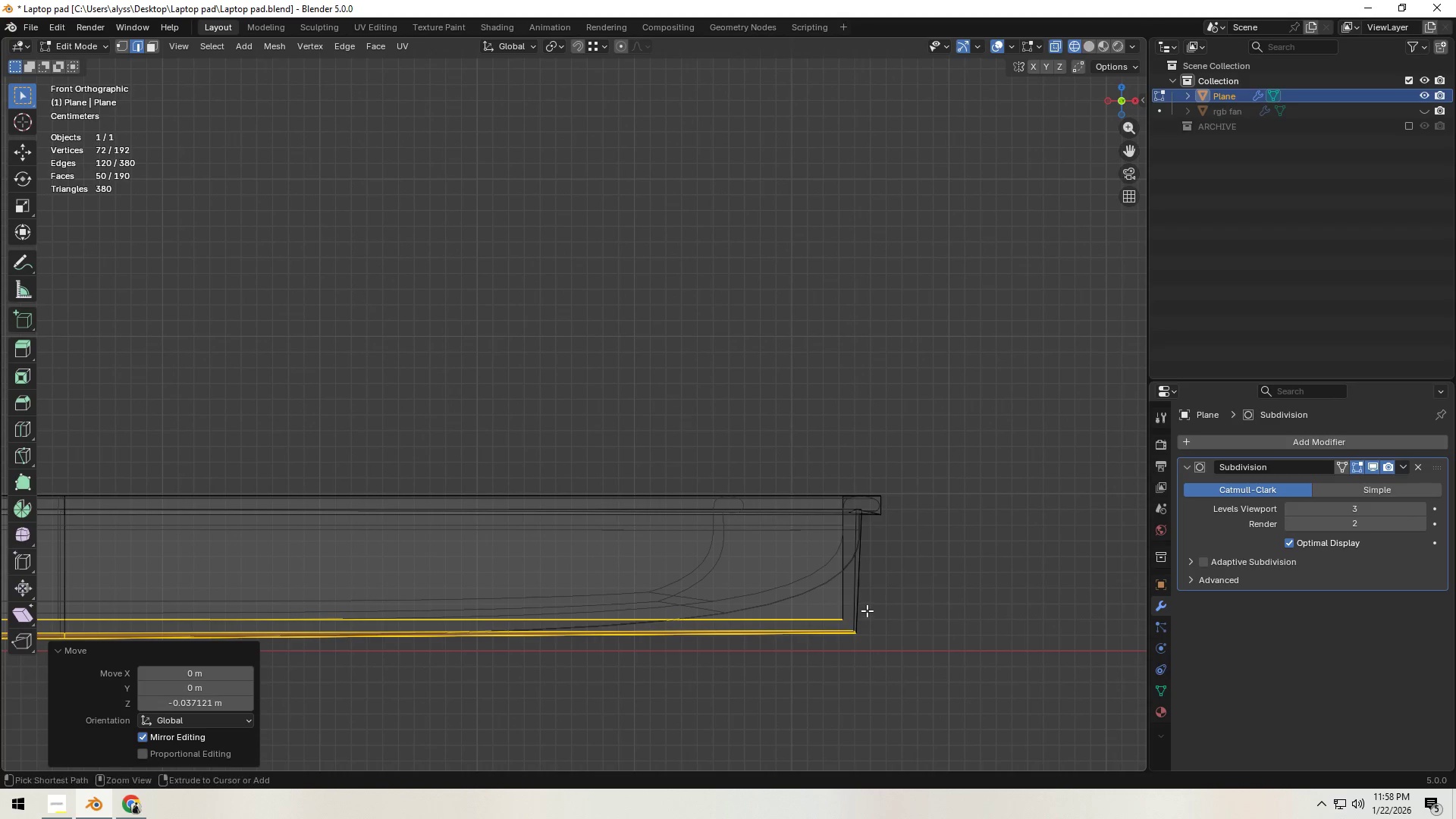 
key(Control+R)
 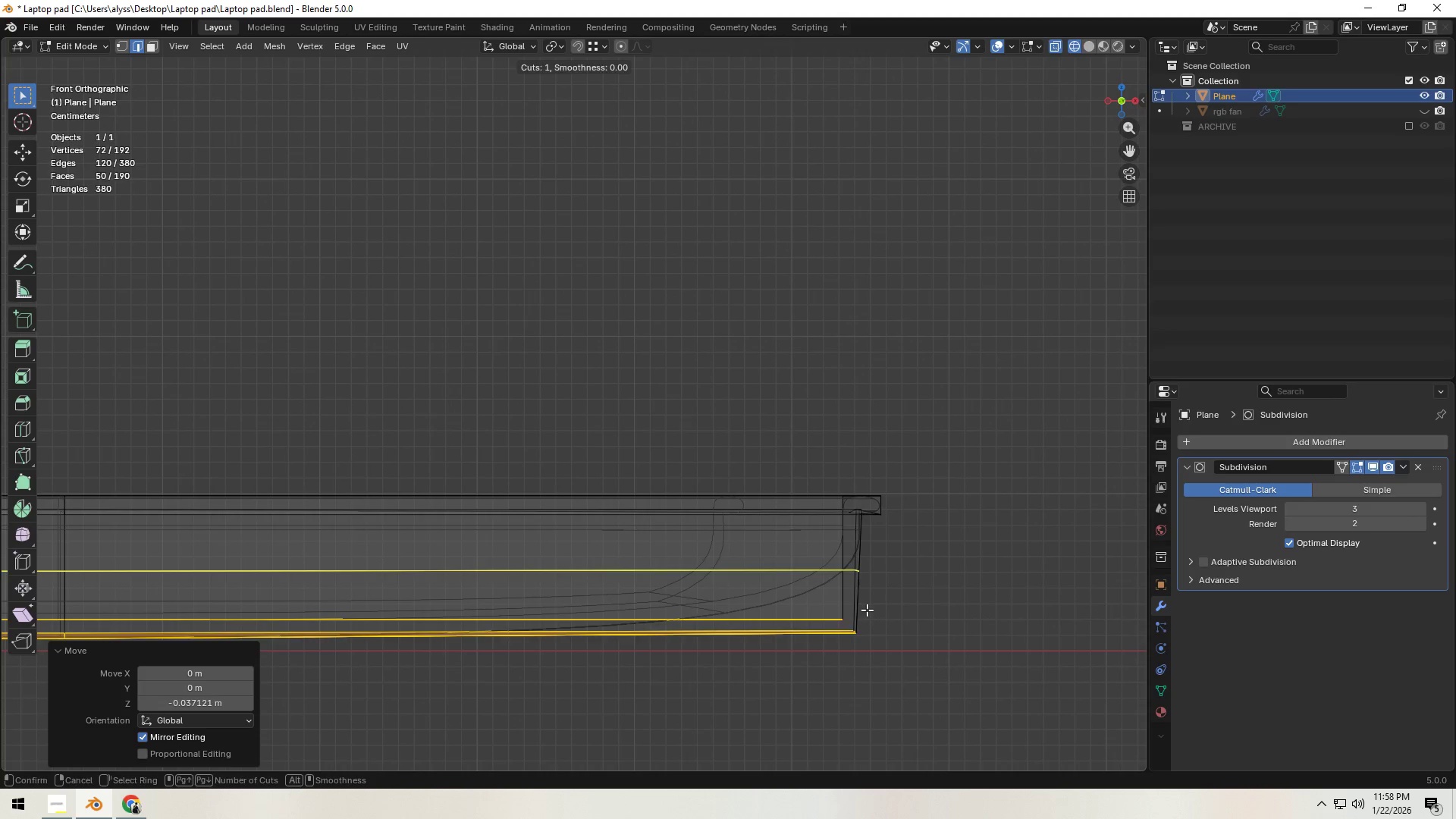 
left_click([867, 610])
 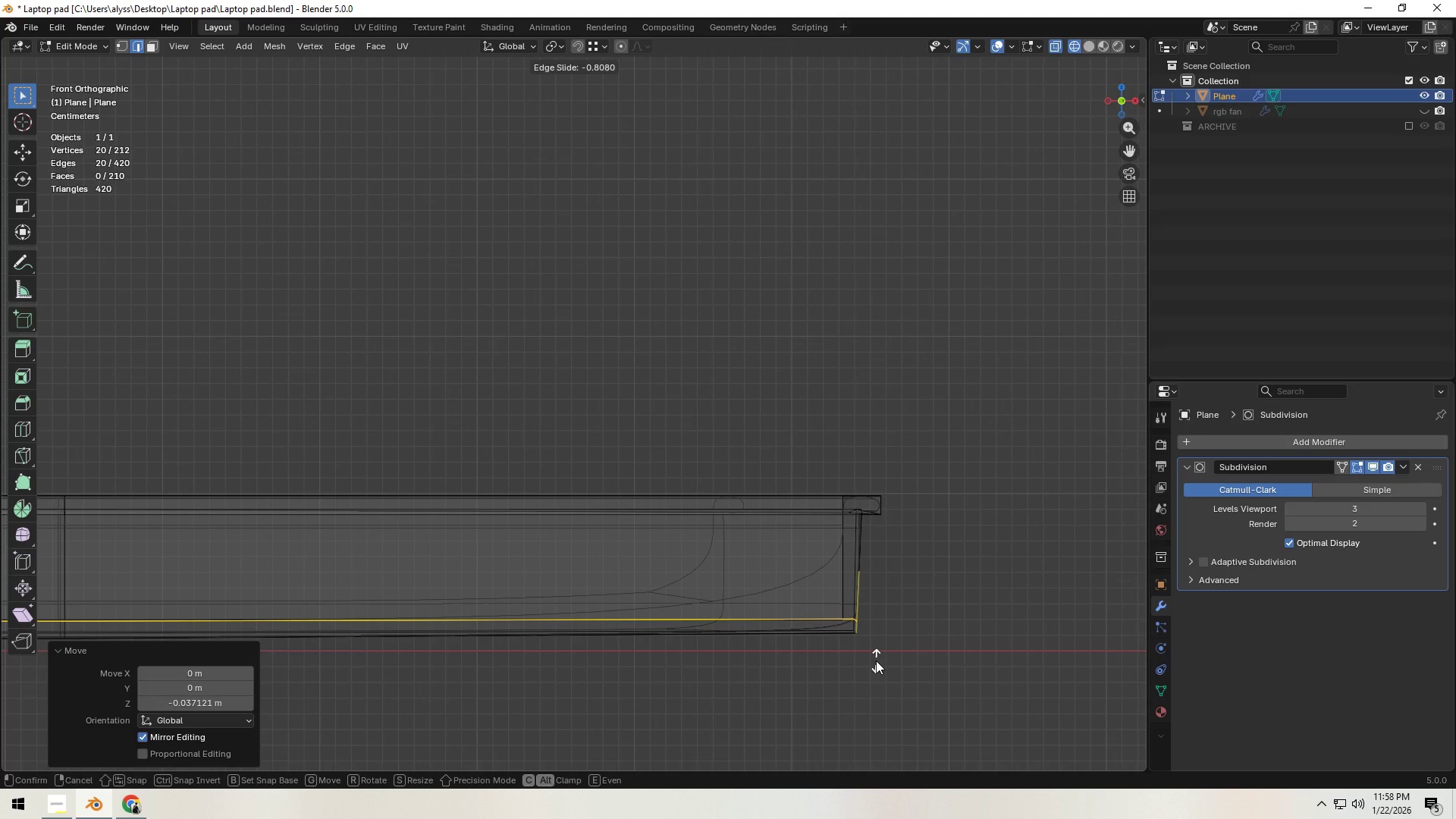 
left_click([876, 661])
 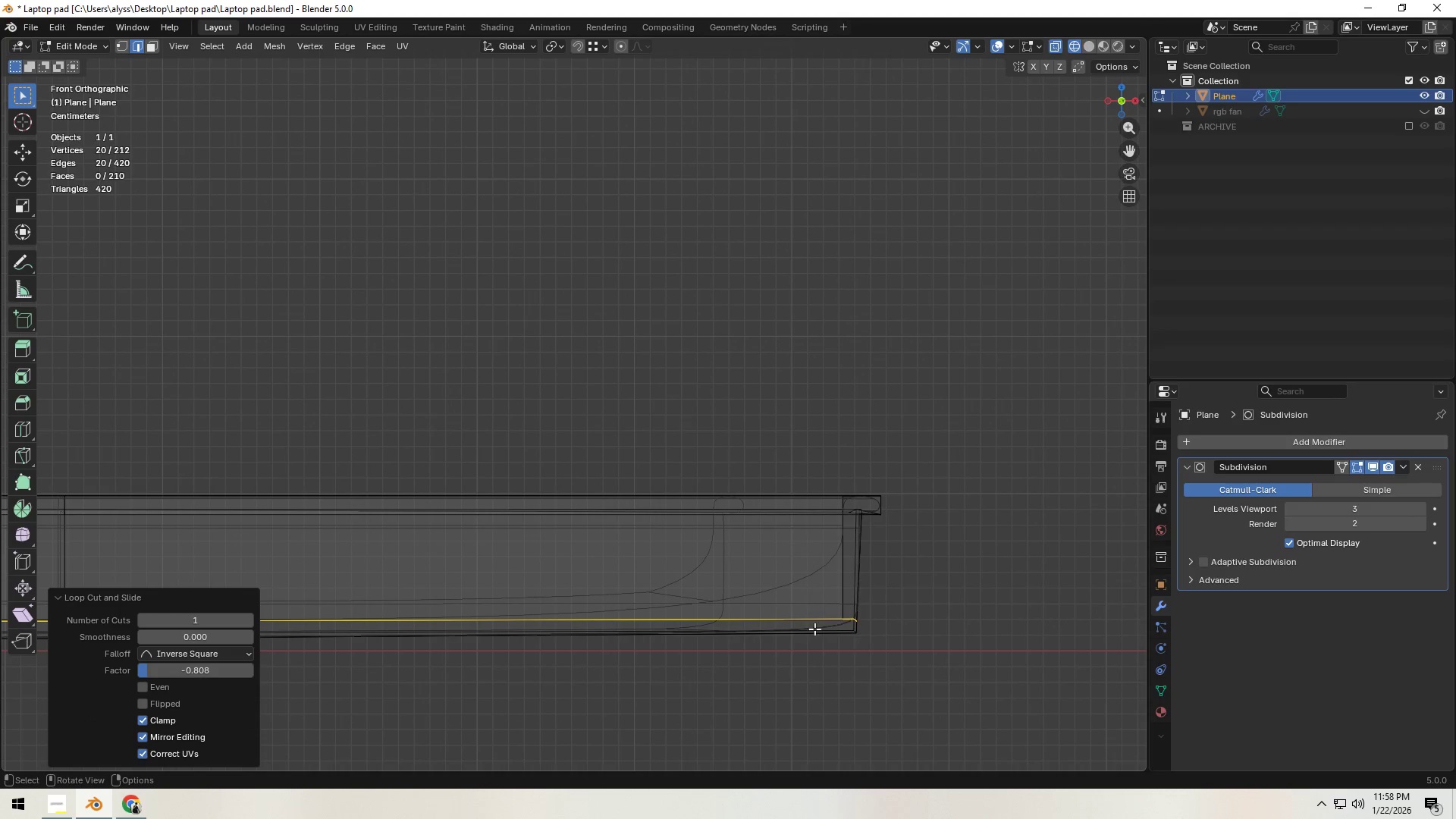 
key(Z)
 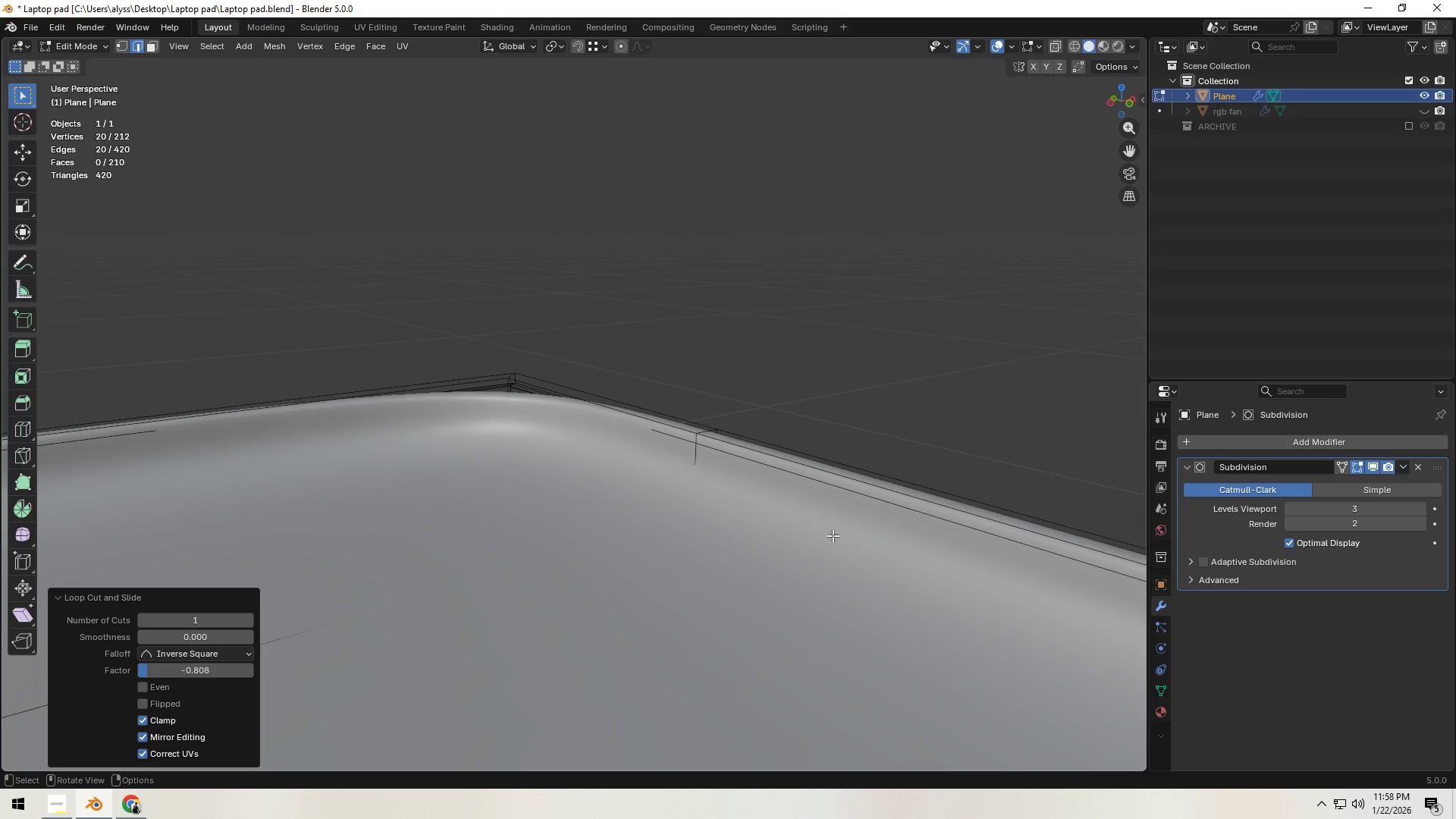 
key(Control+ControlLeft)
 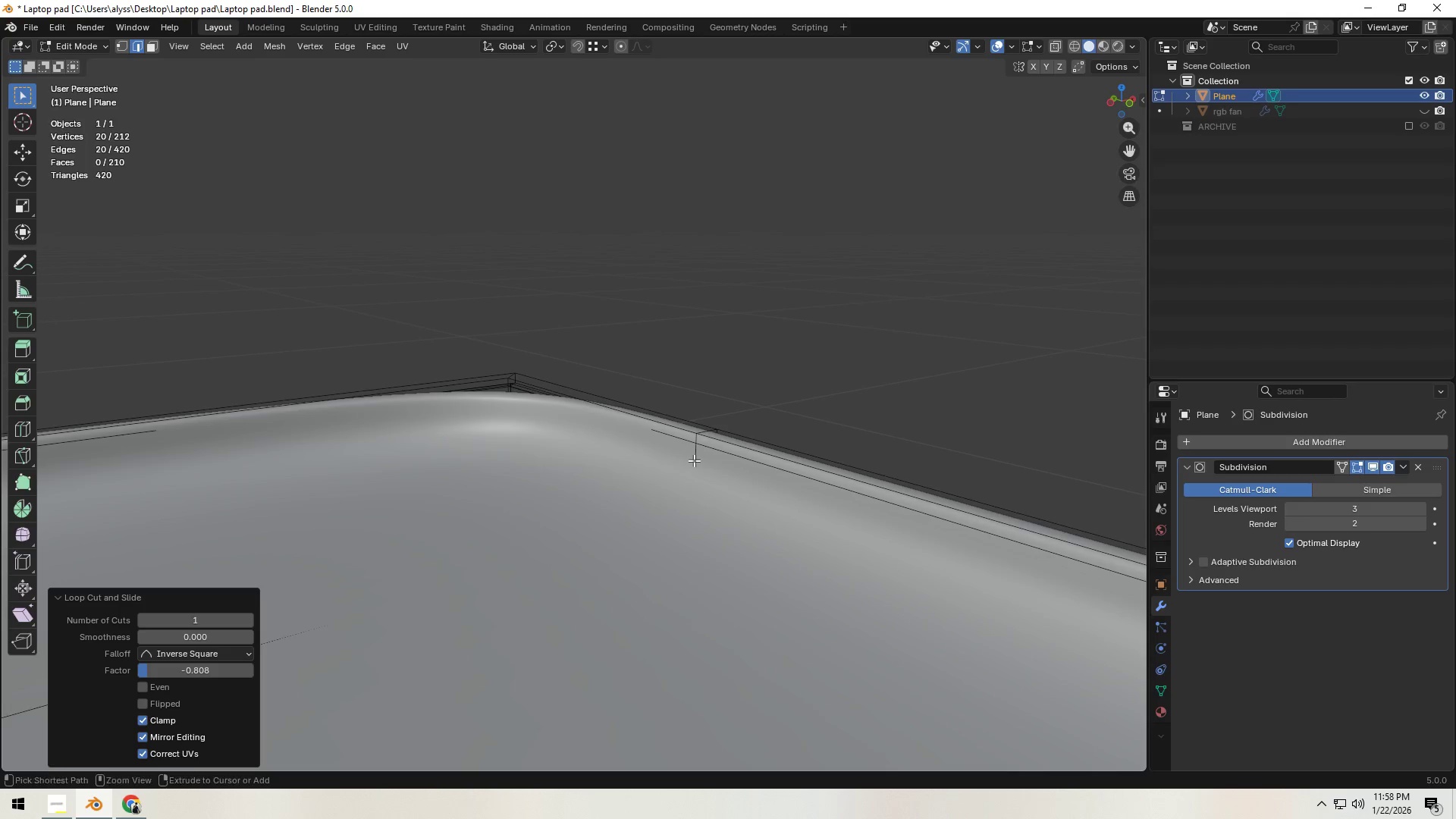 
key(Control+R)
 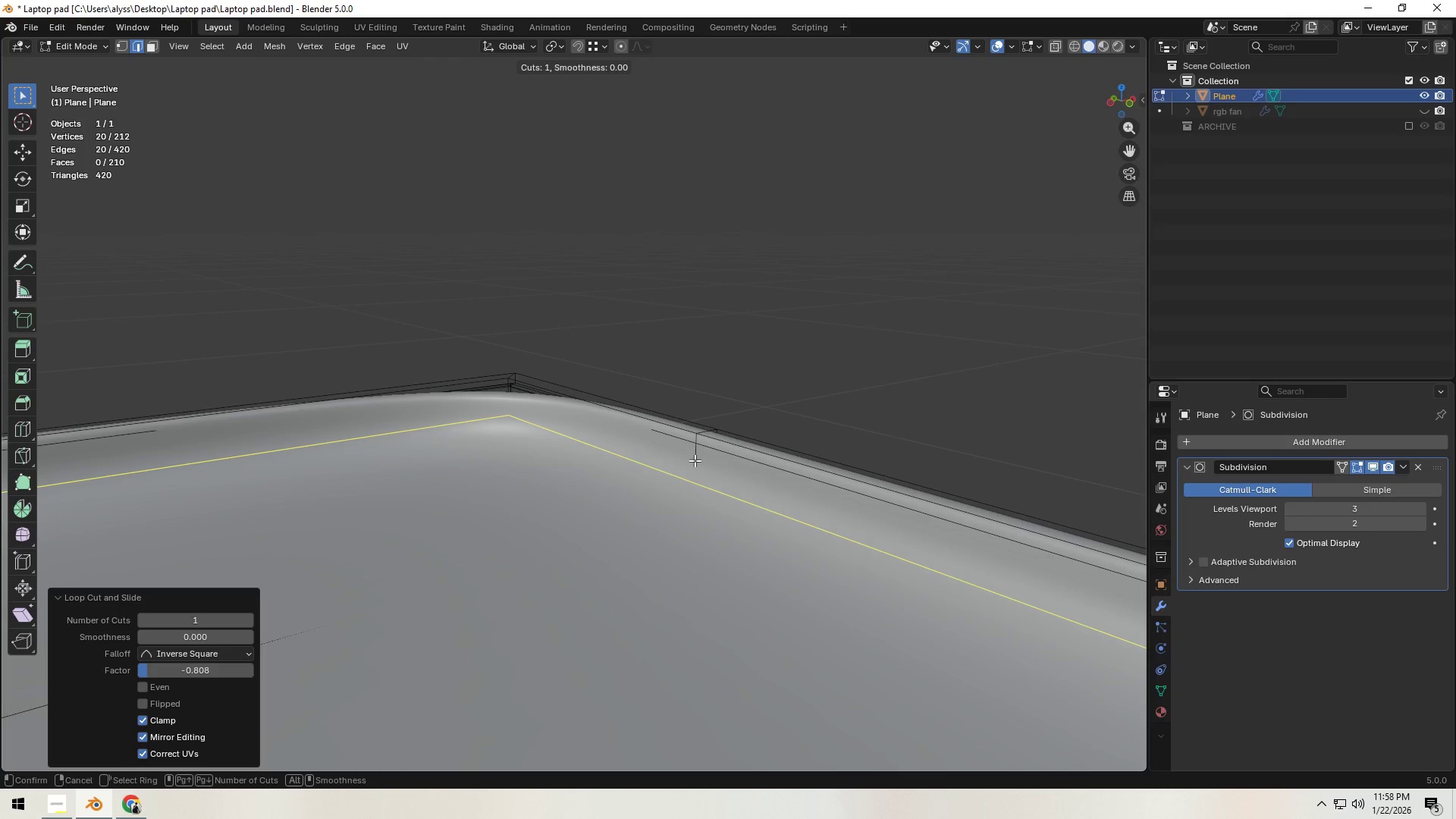 
right_click([695, 460])
 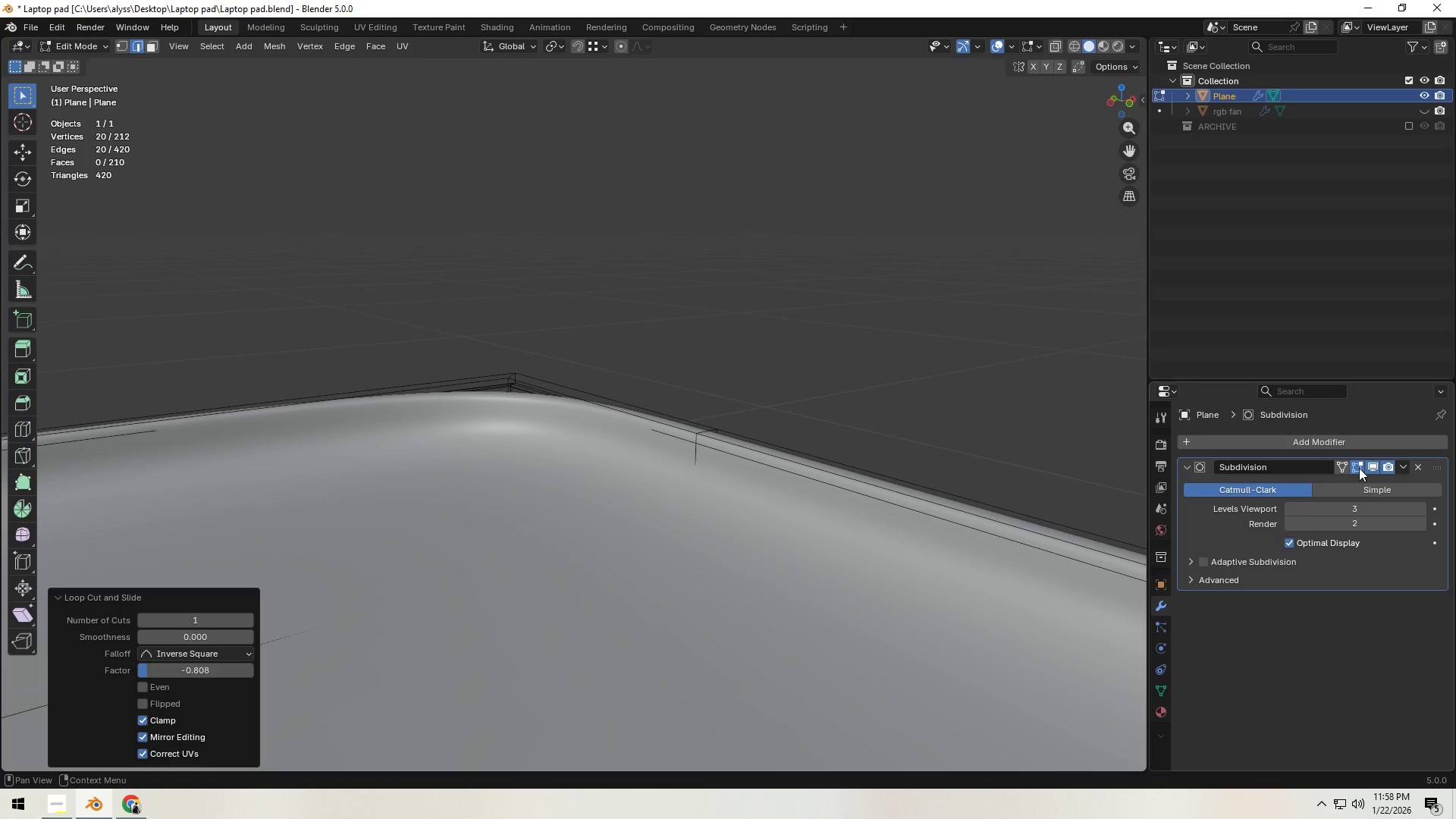 
left_click([1373, 466])
 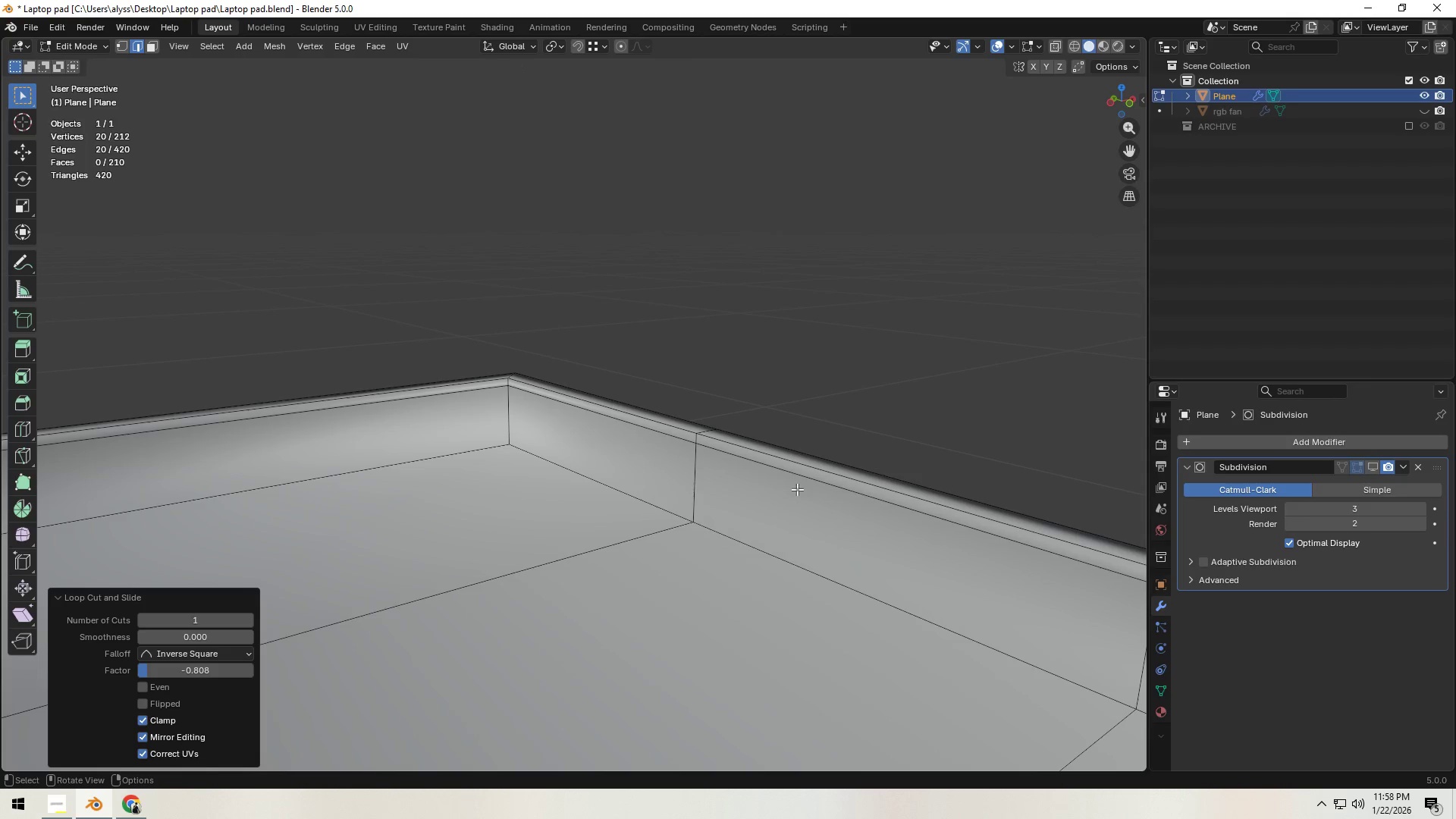 
key(Control+ControlLeft)
 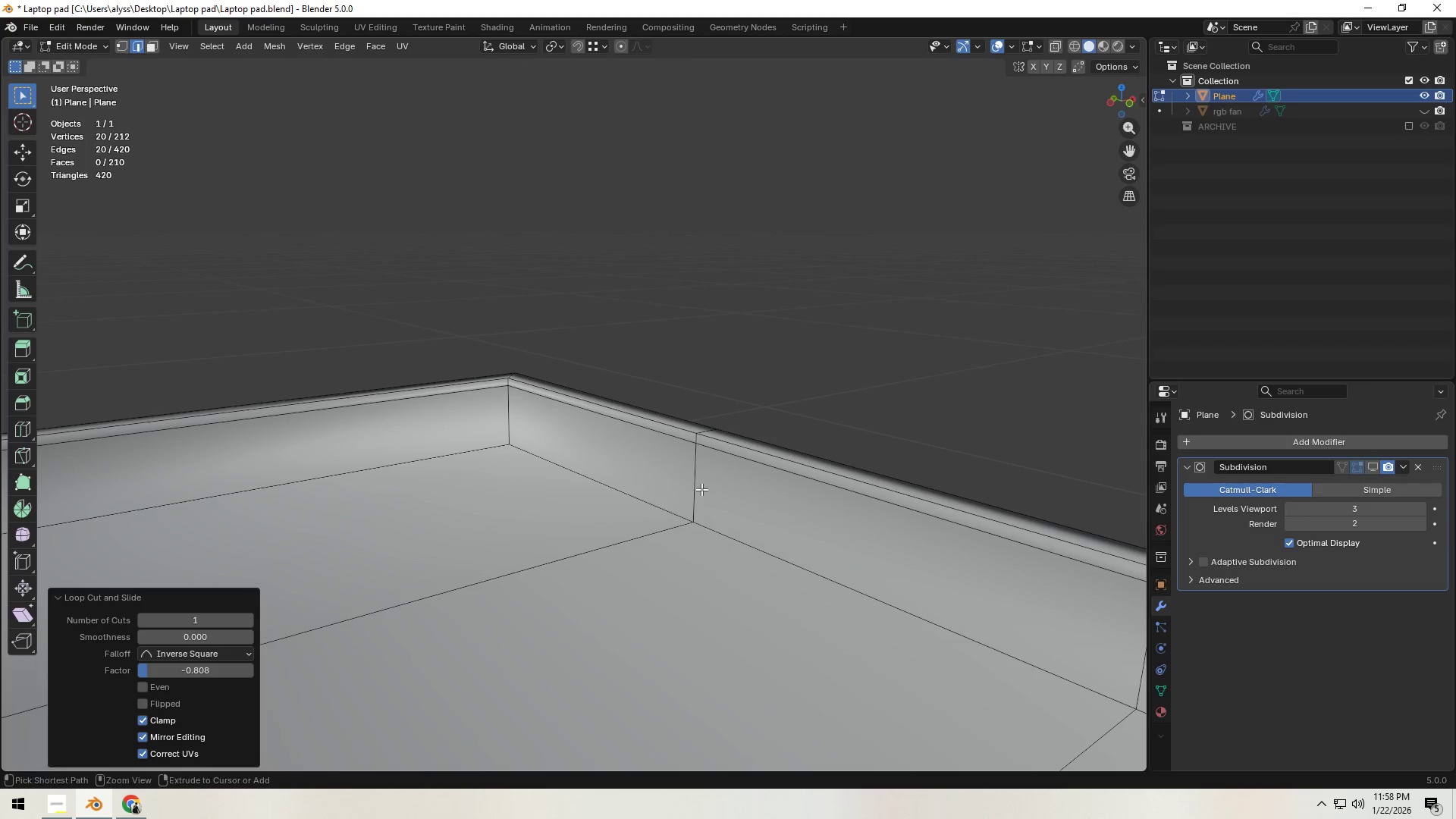 
key(Control+R)
 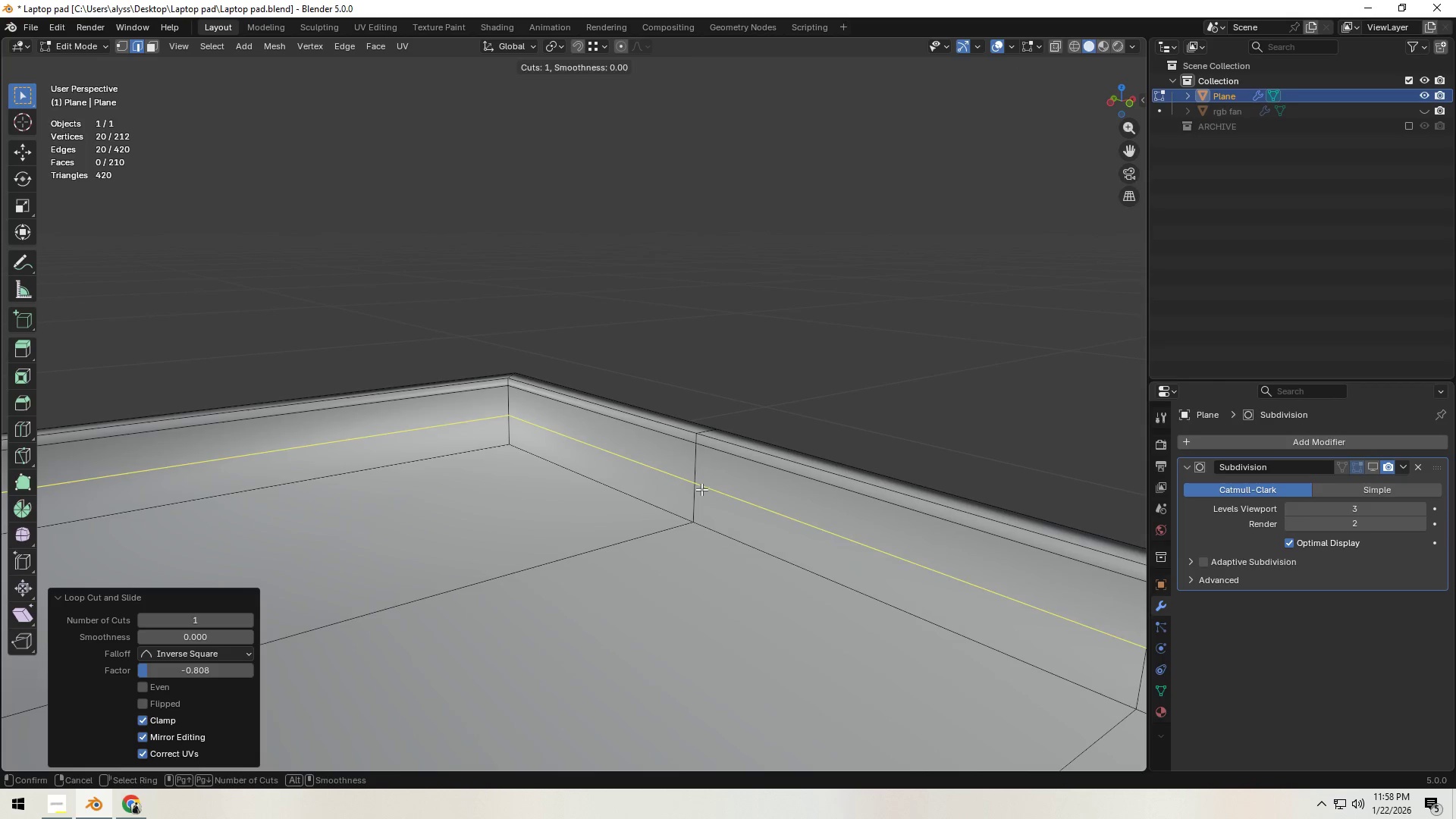 
left_click([701, 489])
 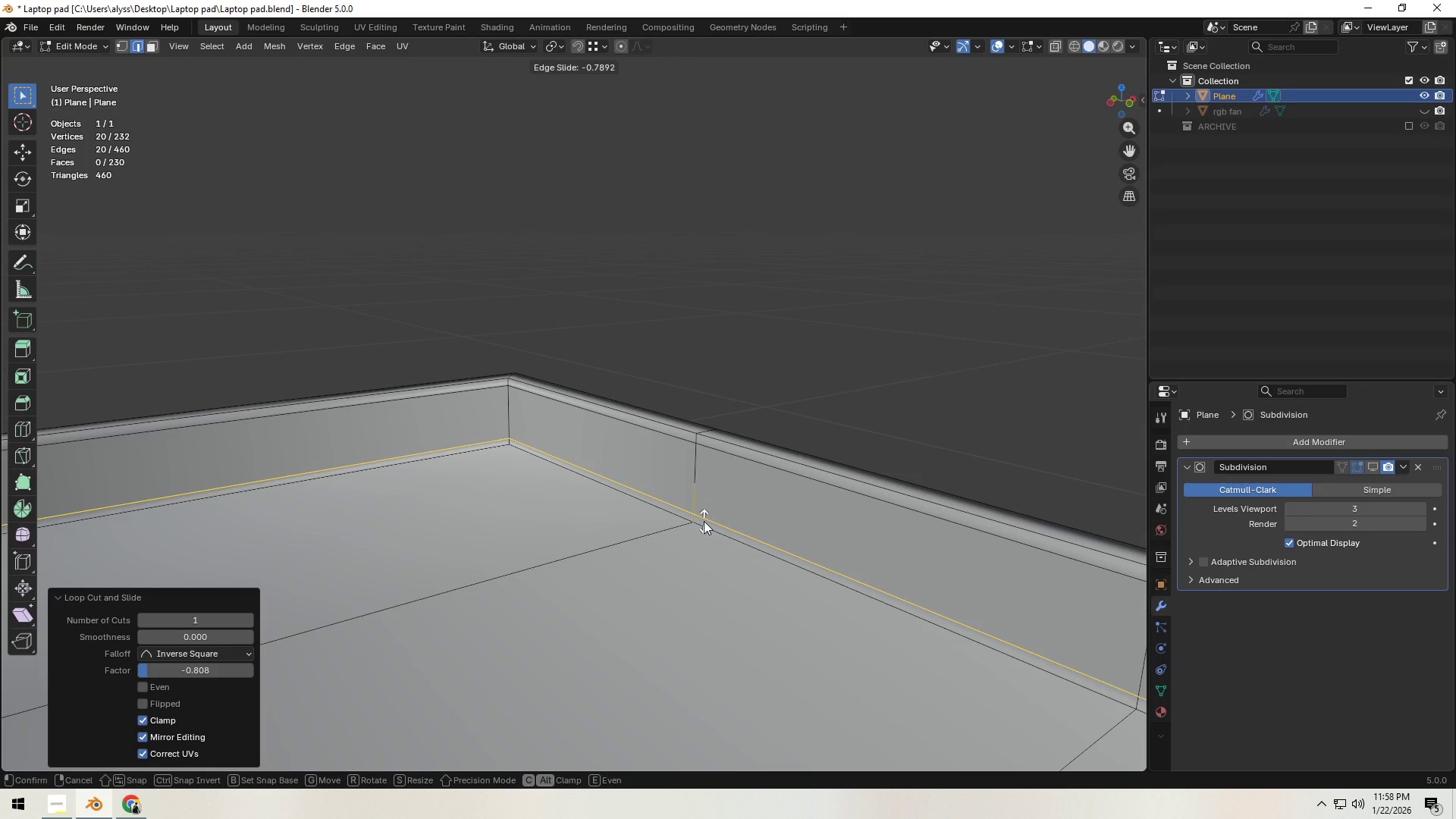 
left_click([704, 521])
 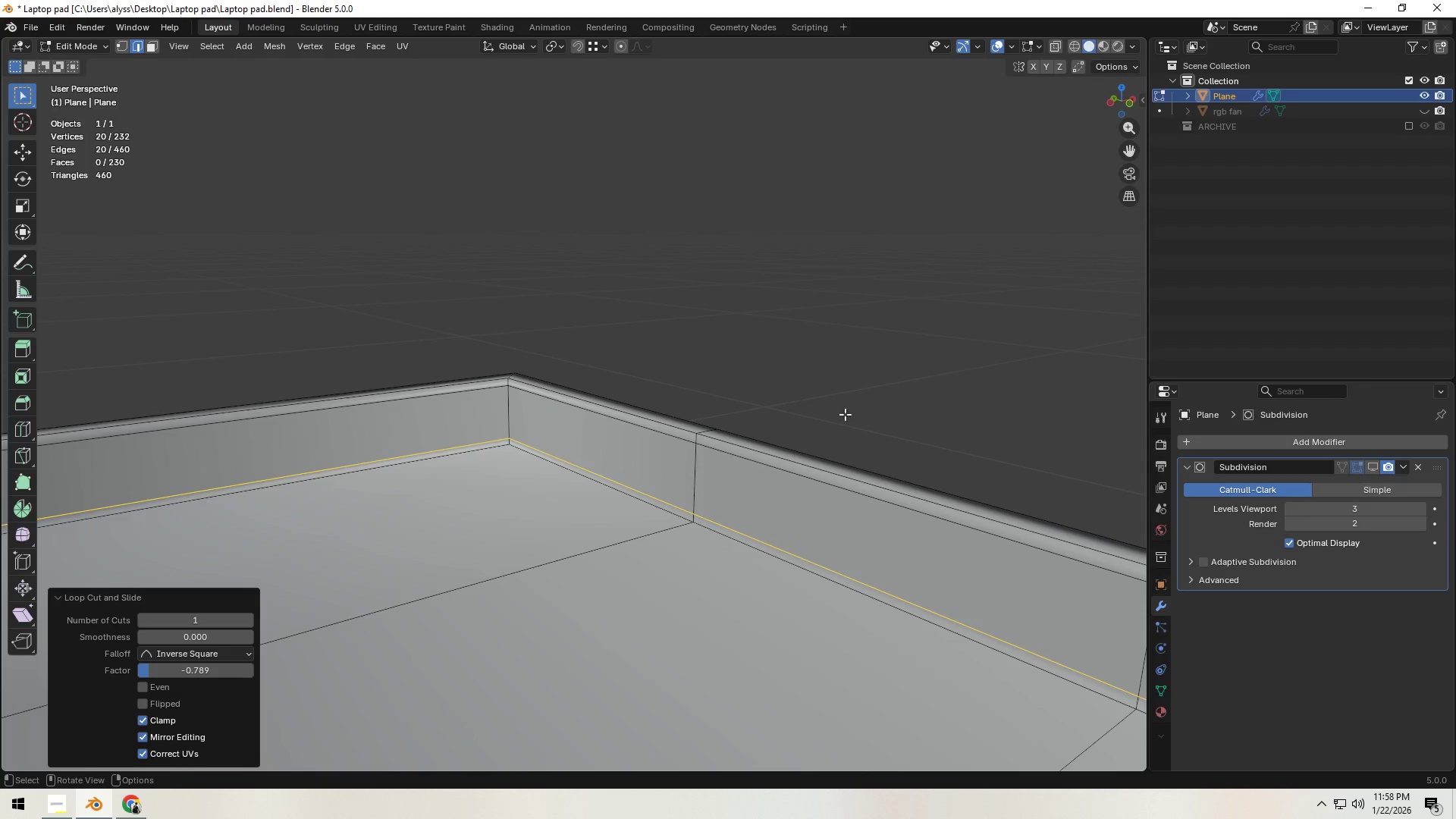 
double_click([864, 403])
 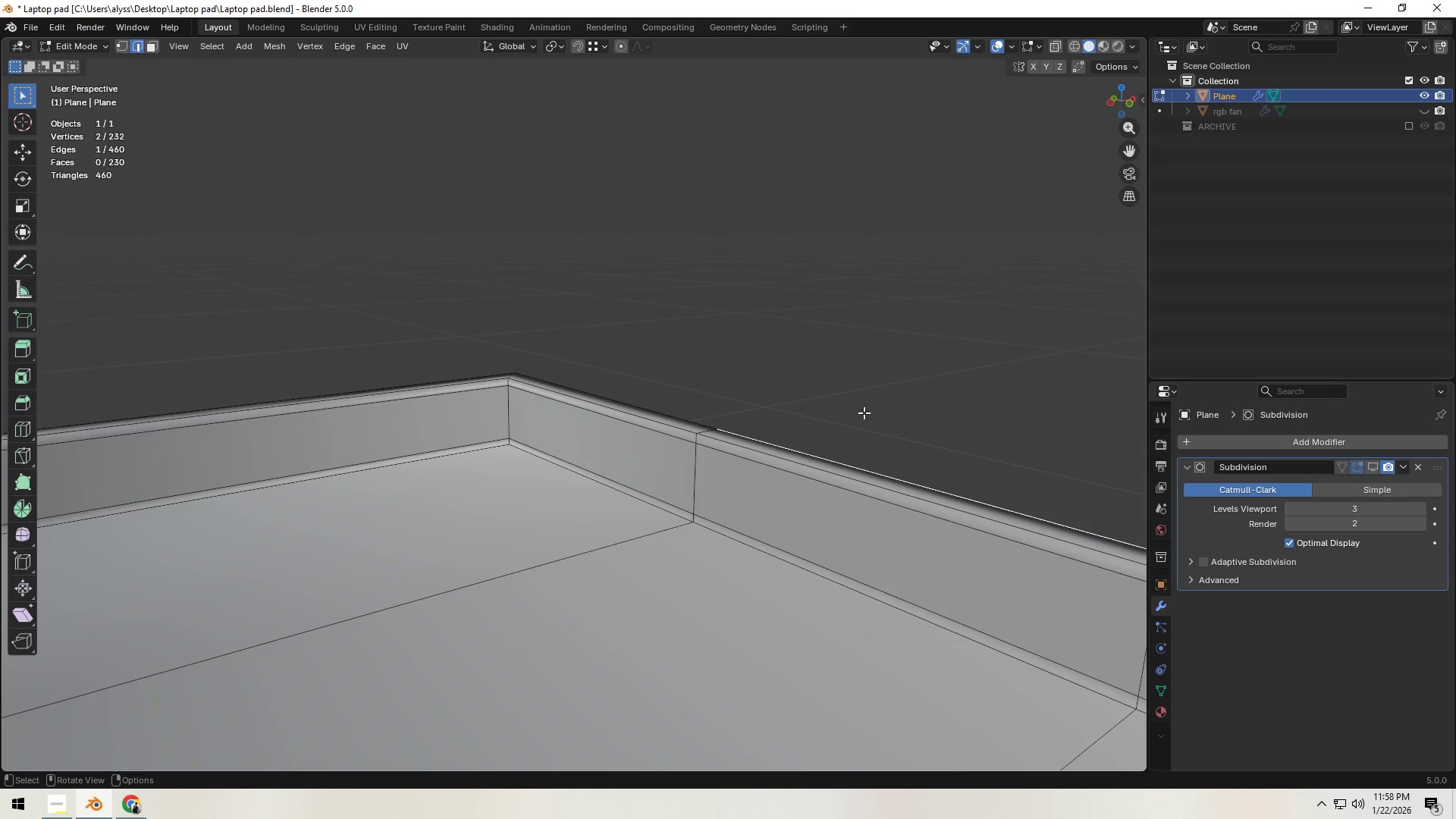 
scroll: coordinate [734, 502], scroll_direction: down, amount: 10.0
 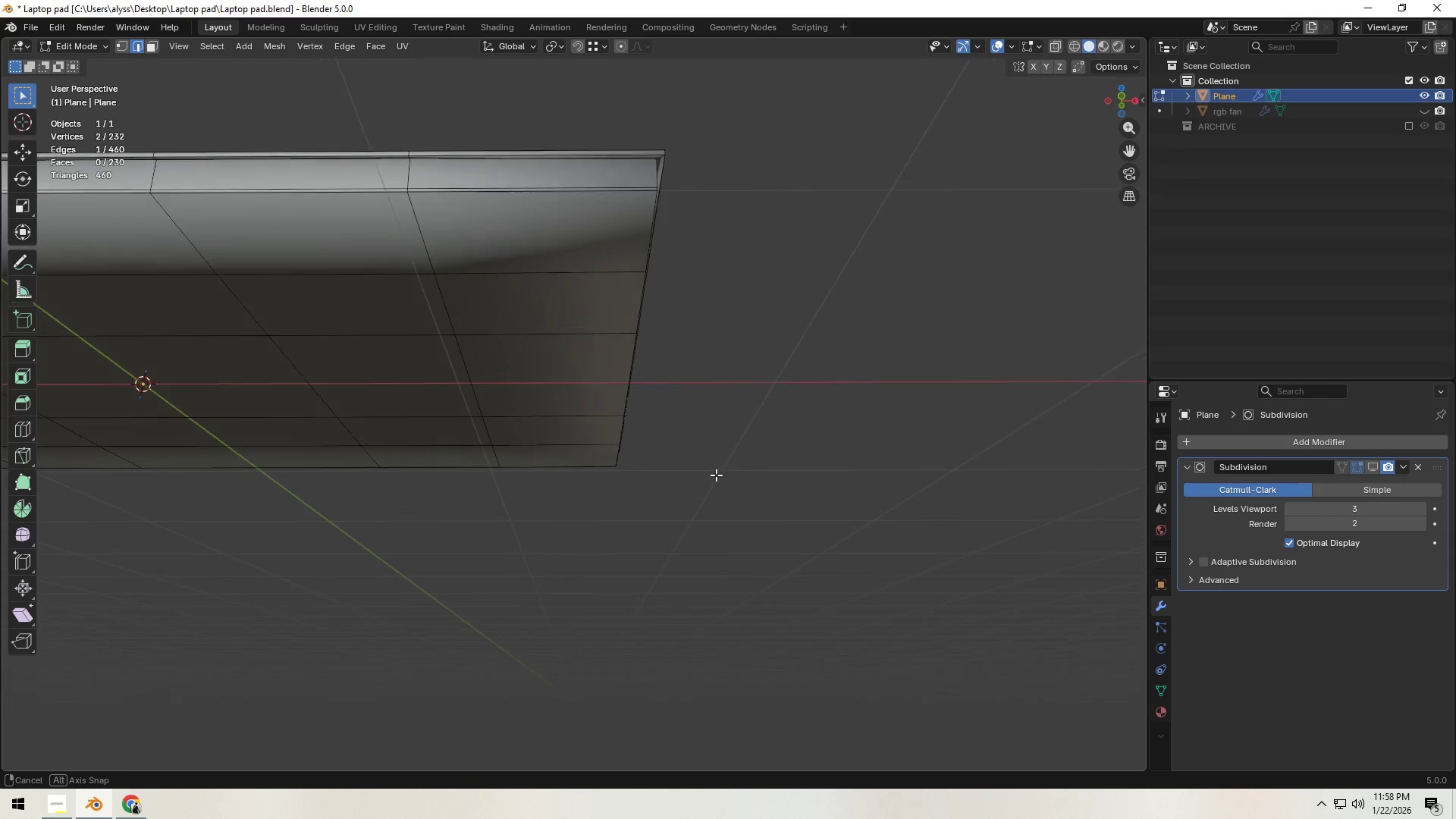 
hold_key(key=ShiftLeft, duration=0.38)
 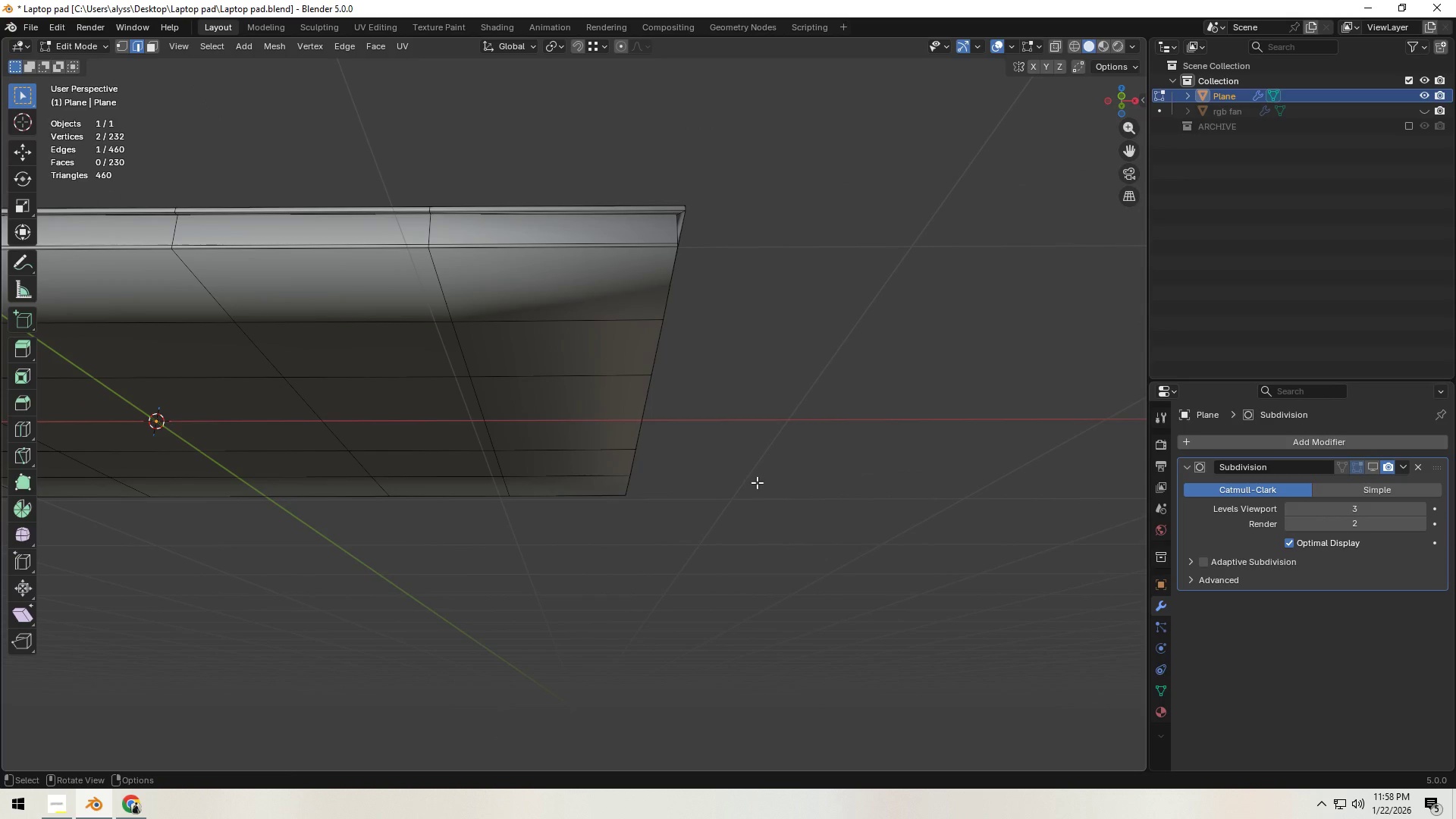 
left_click([757, 482])
 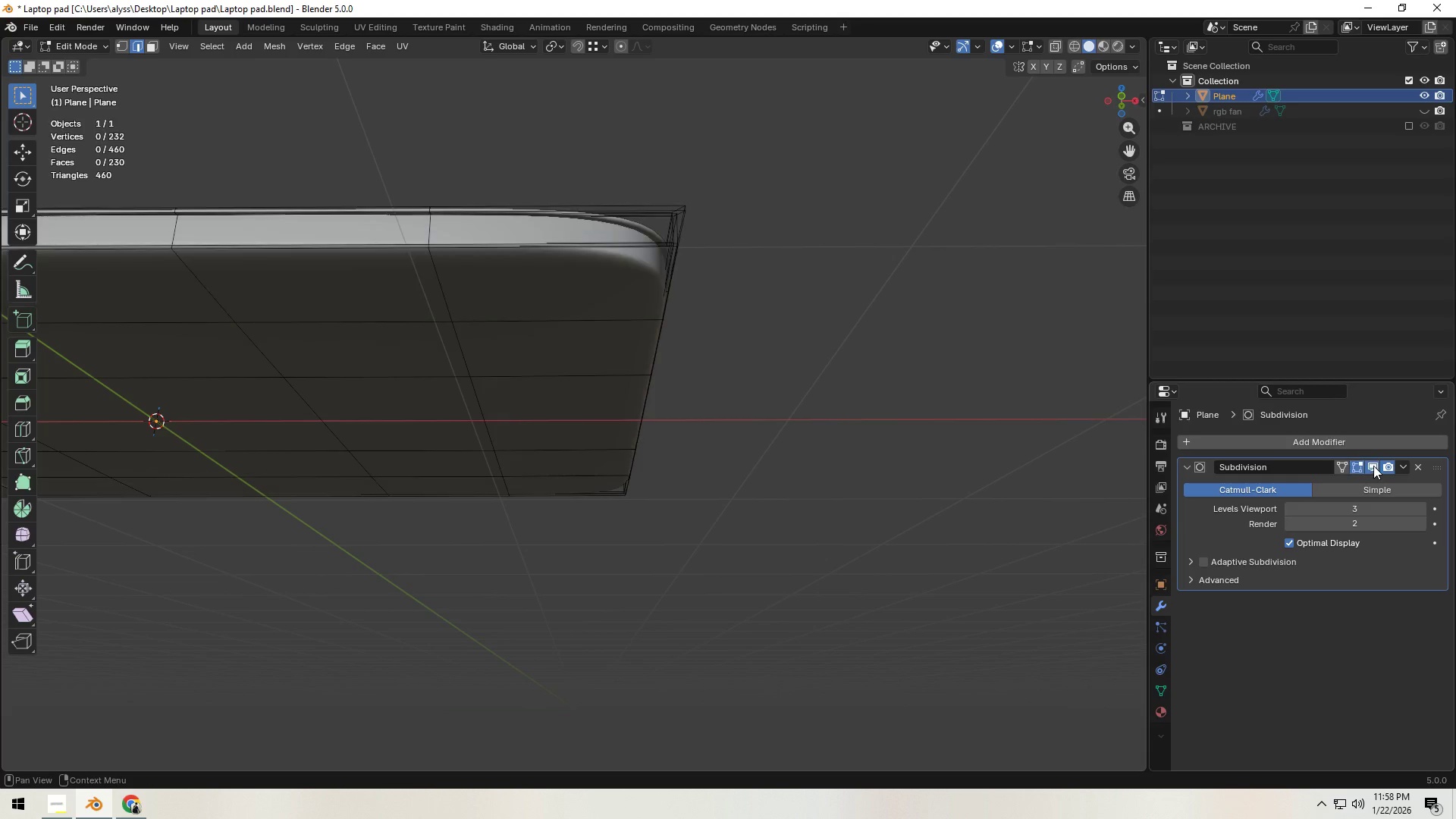 
double_click([797, 447])
 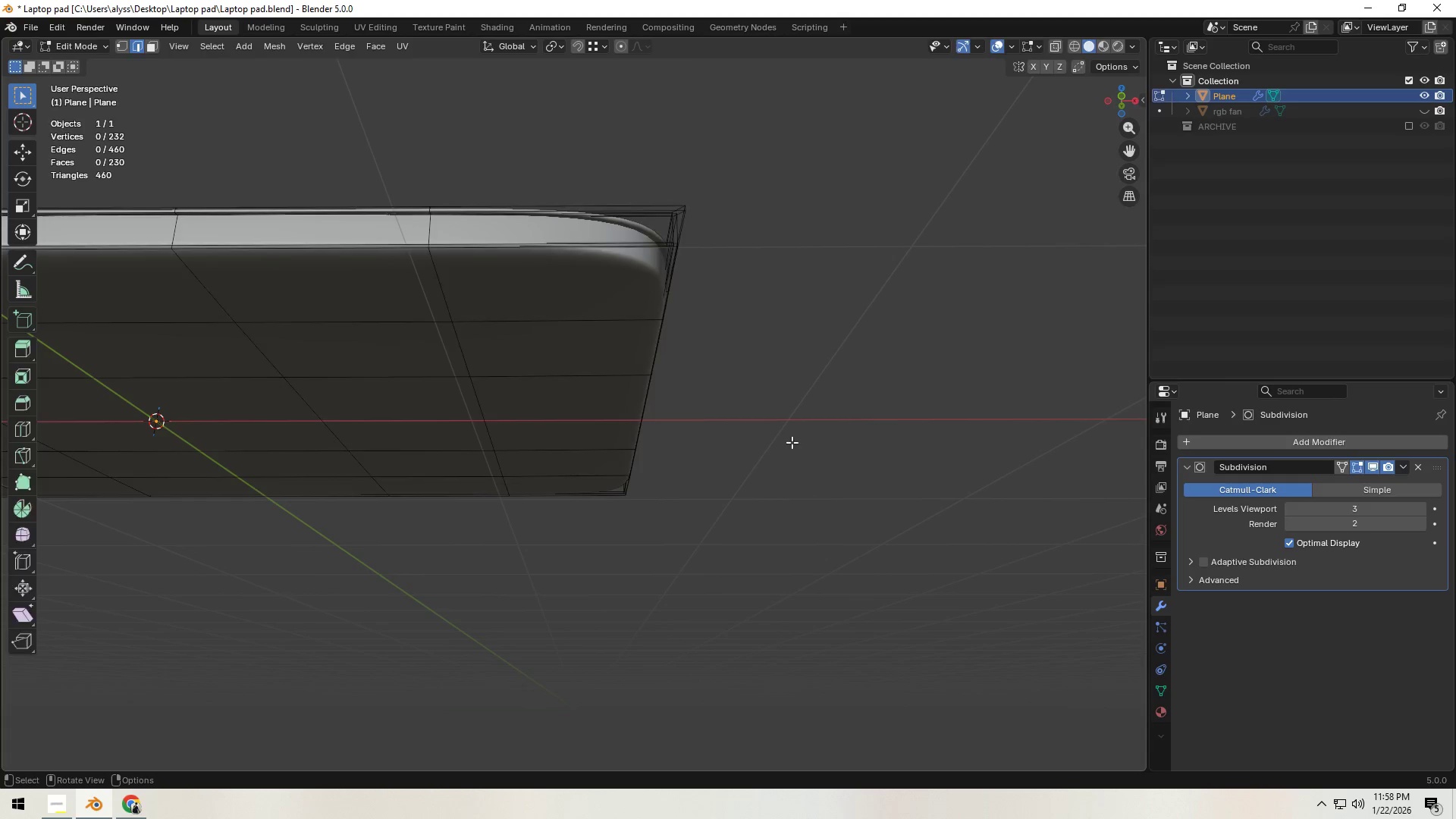 
key(Tab)
 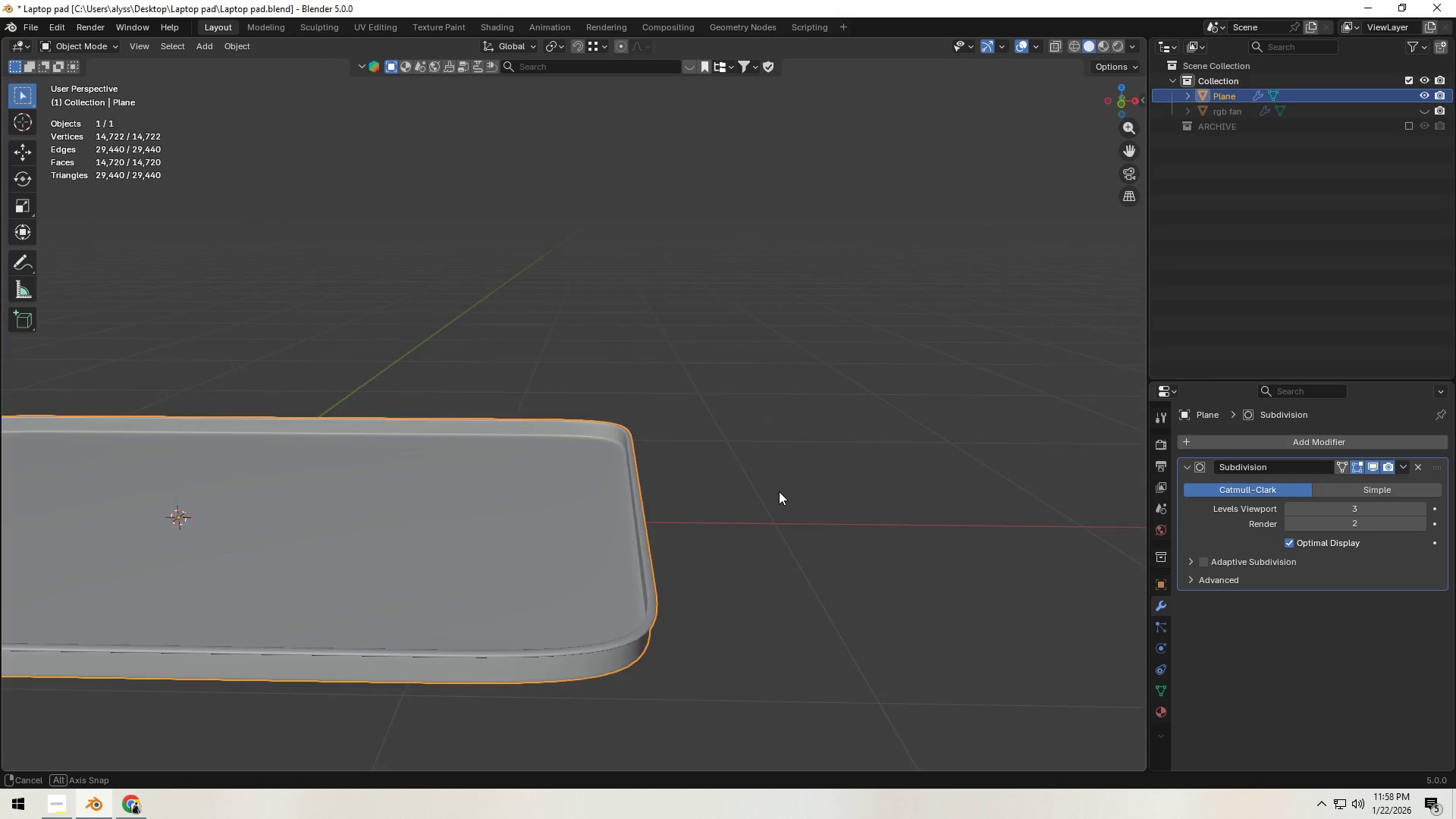 
left_click([779, 500])
 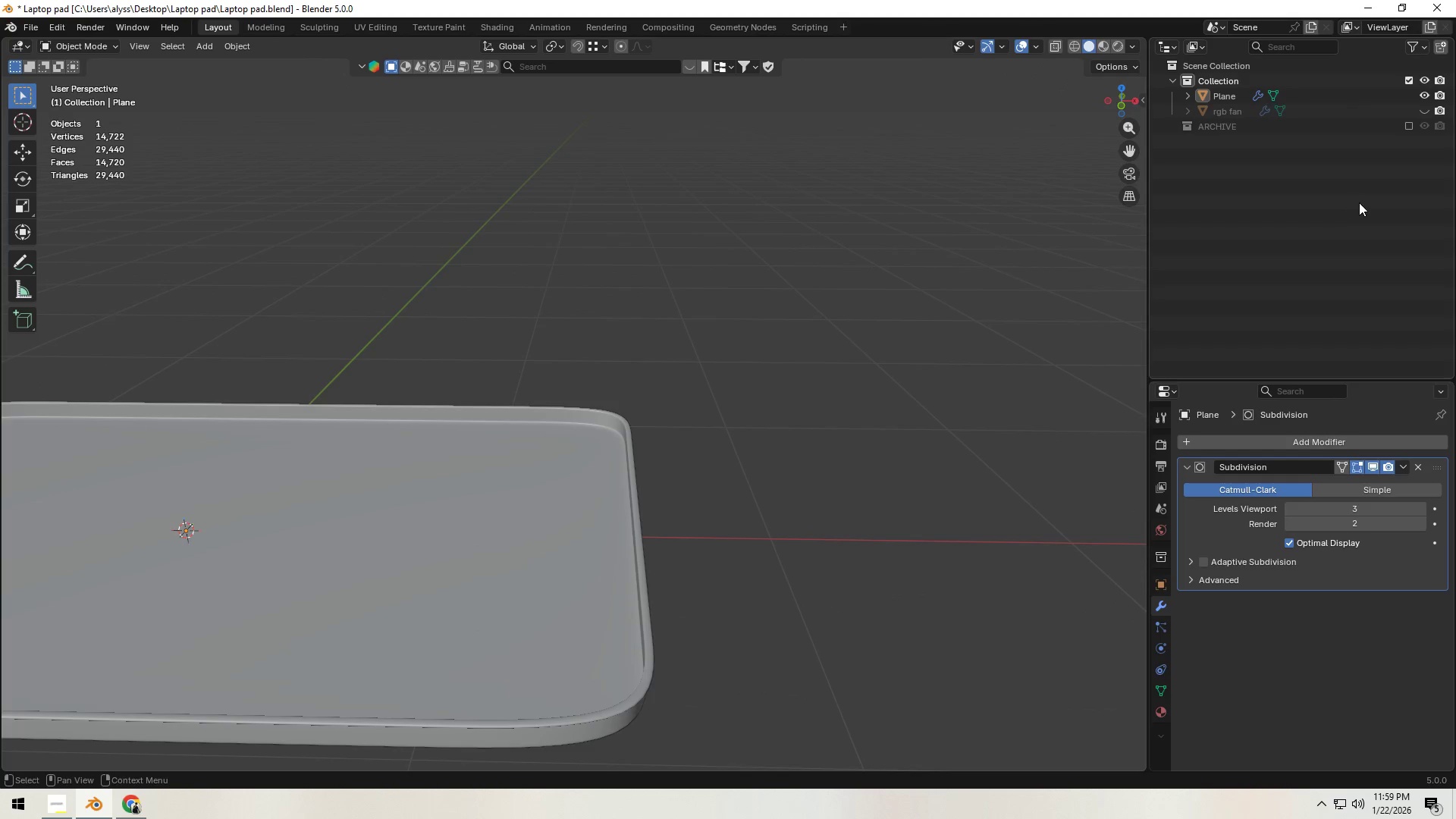 
hold_key(key=ShiftLeft, duration=0.34)
 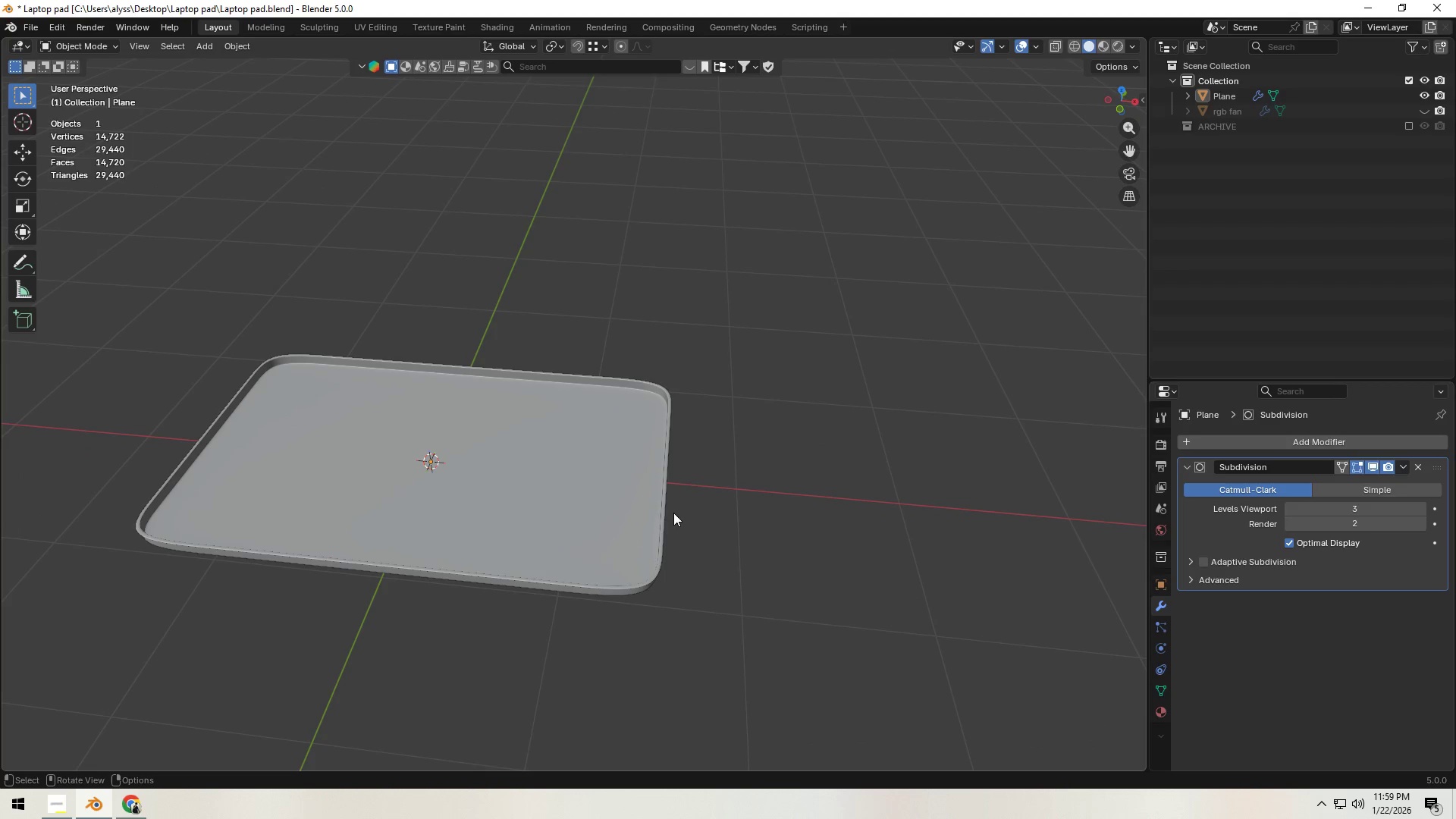 
scroll: coordinate [711, 461], scroll_direction: down, amount: 3.0
 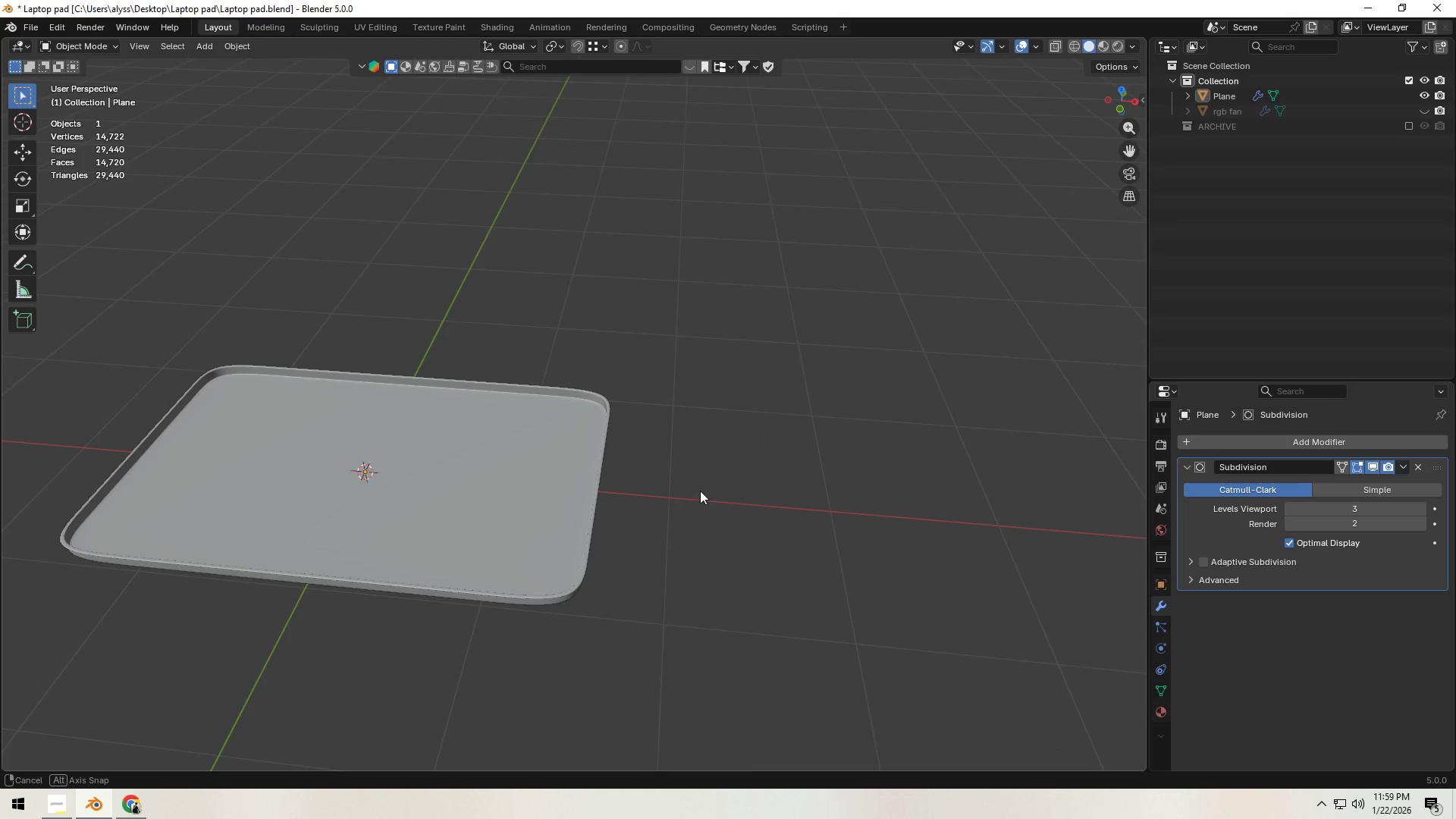 
key(Control+S)
 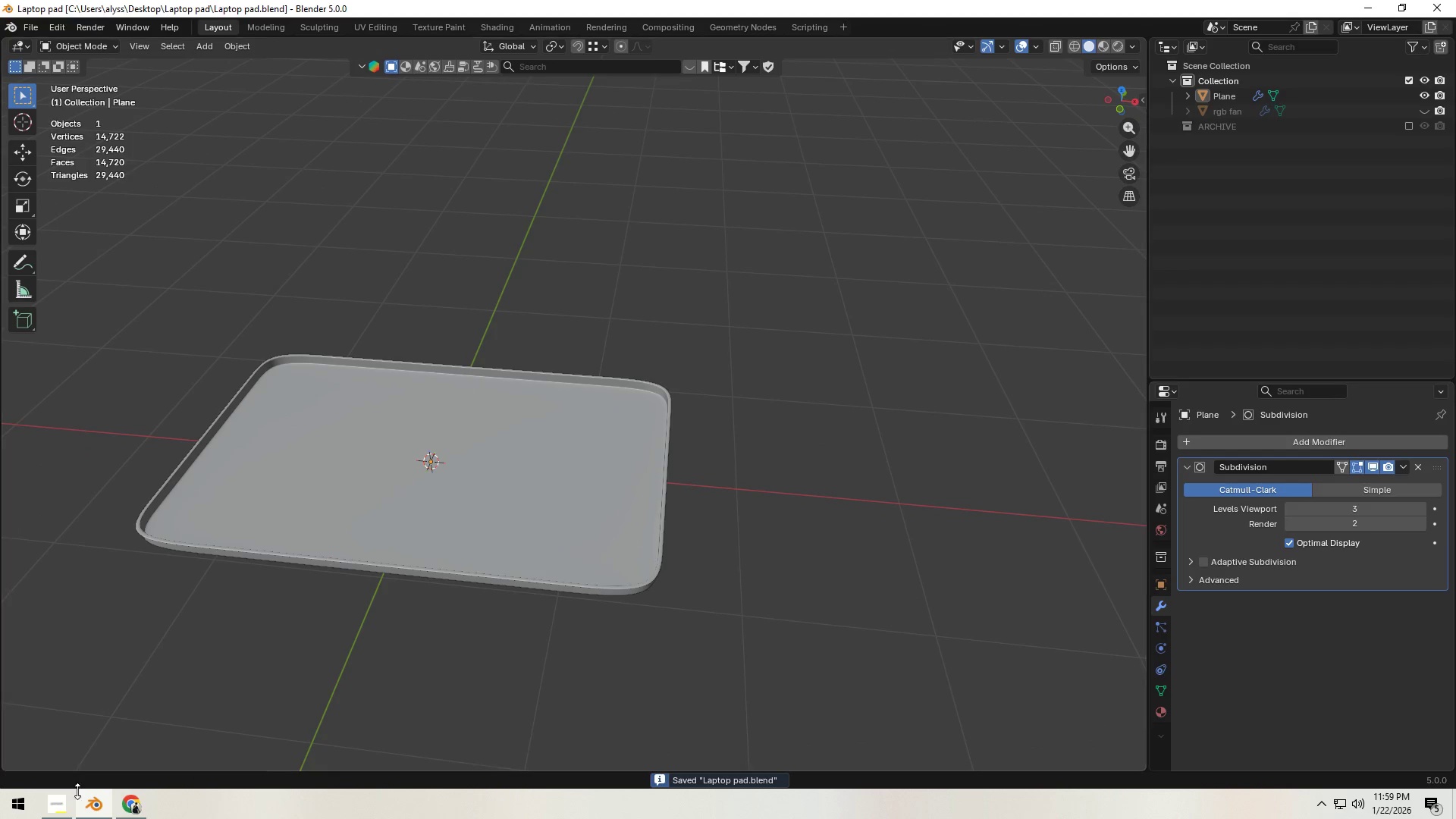 
left_click([56, 811])